 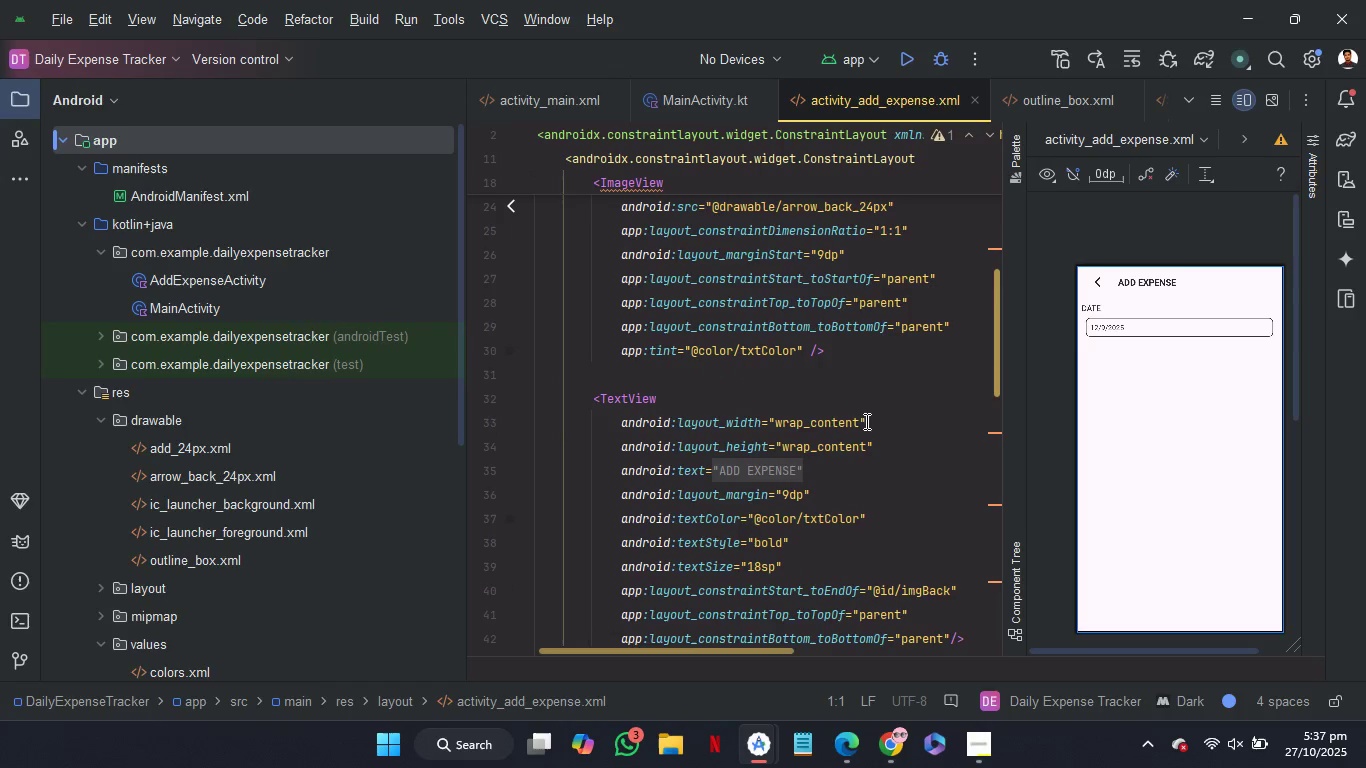 
left_click_drag(start_coordinate=[466, 397], to_coordinate=[268, 414])
 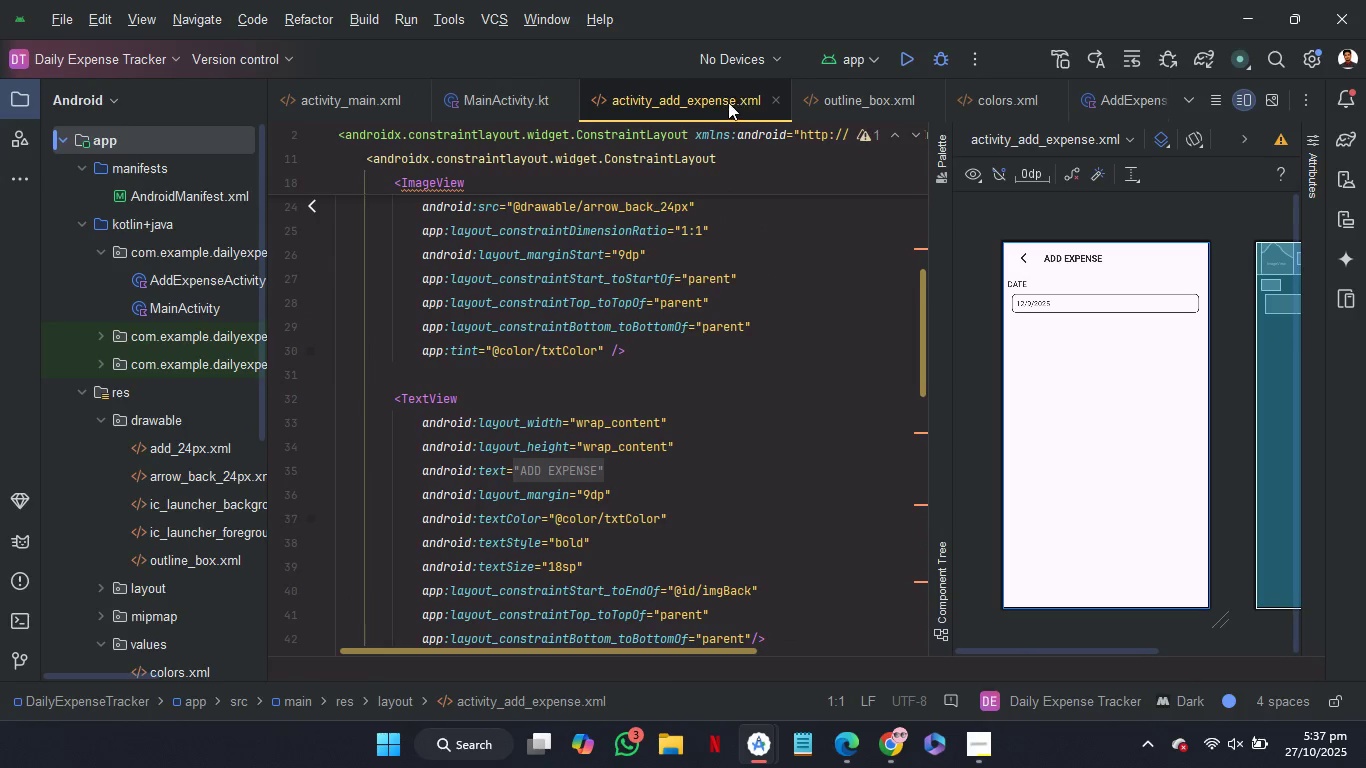 
right_click([717, 102])
 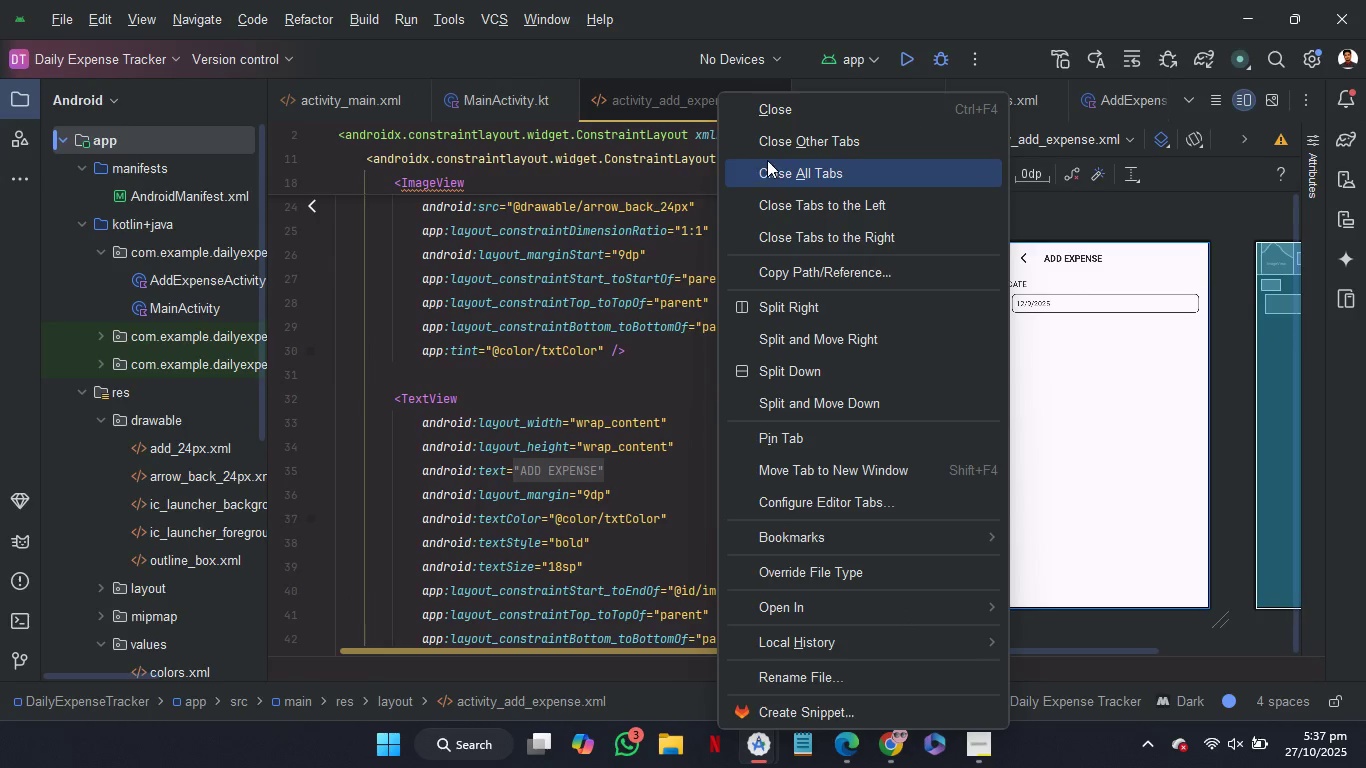 
left_click([767, 151])
 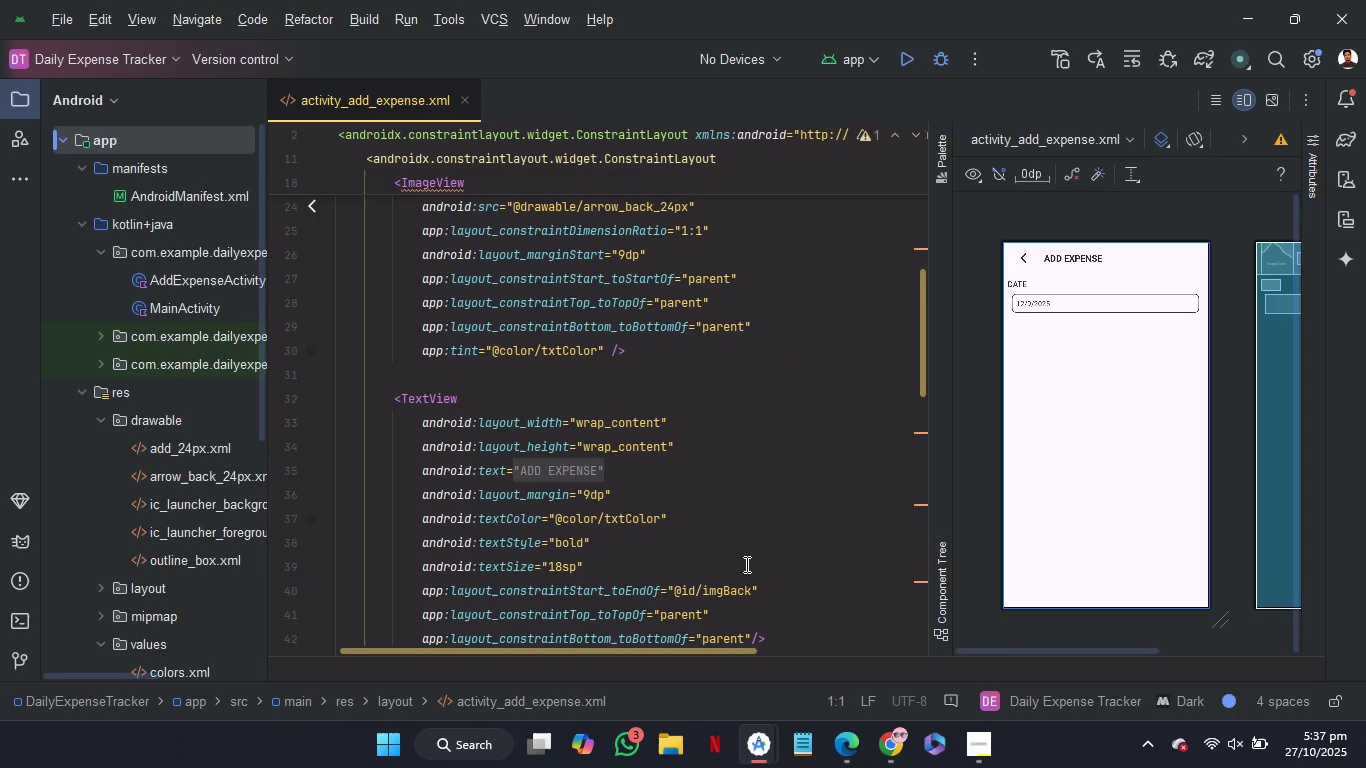 
left_click([757, 555])
 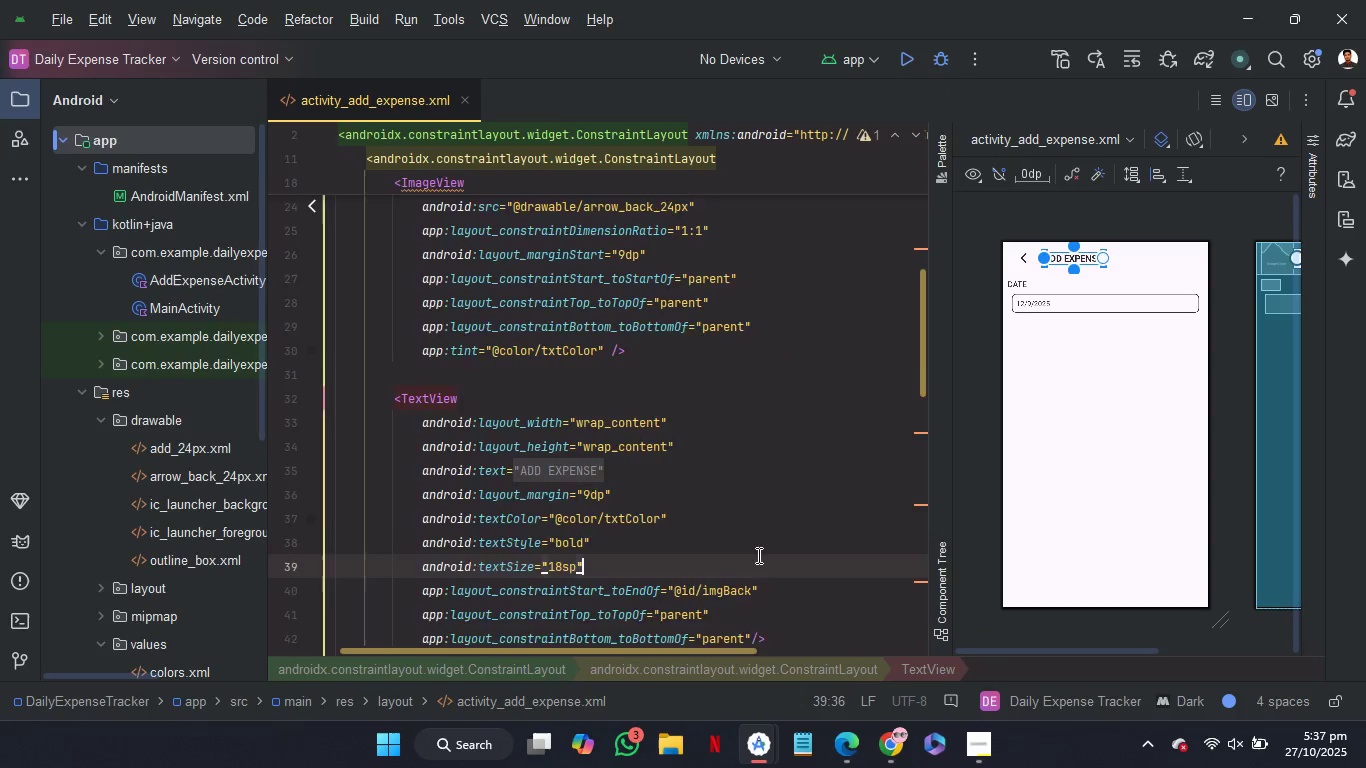 
scroll: coordinate [757, 555], scroll_direction: down, amount: 19.0
 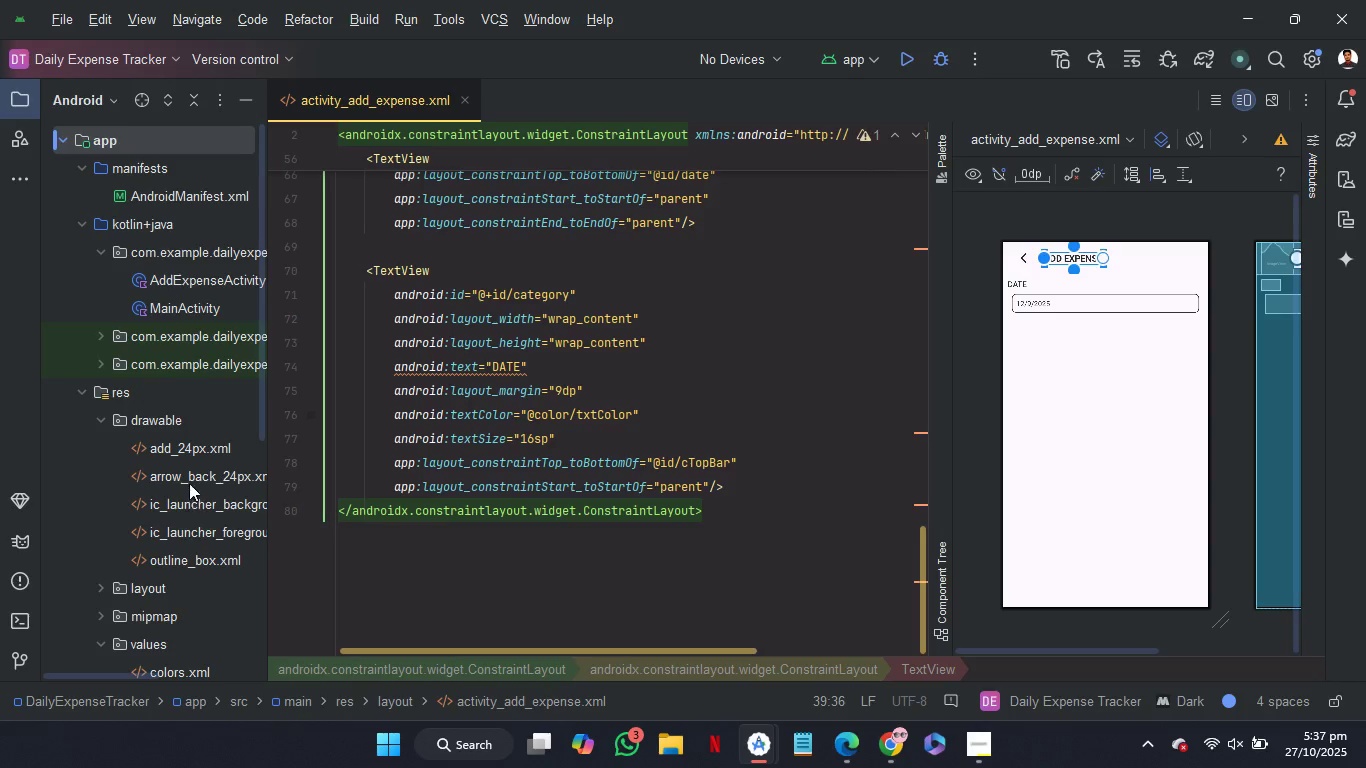 
wait(7.91)
 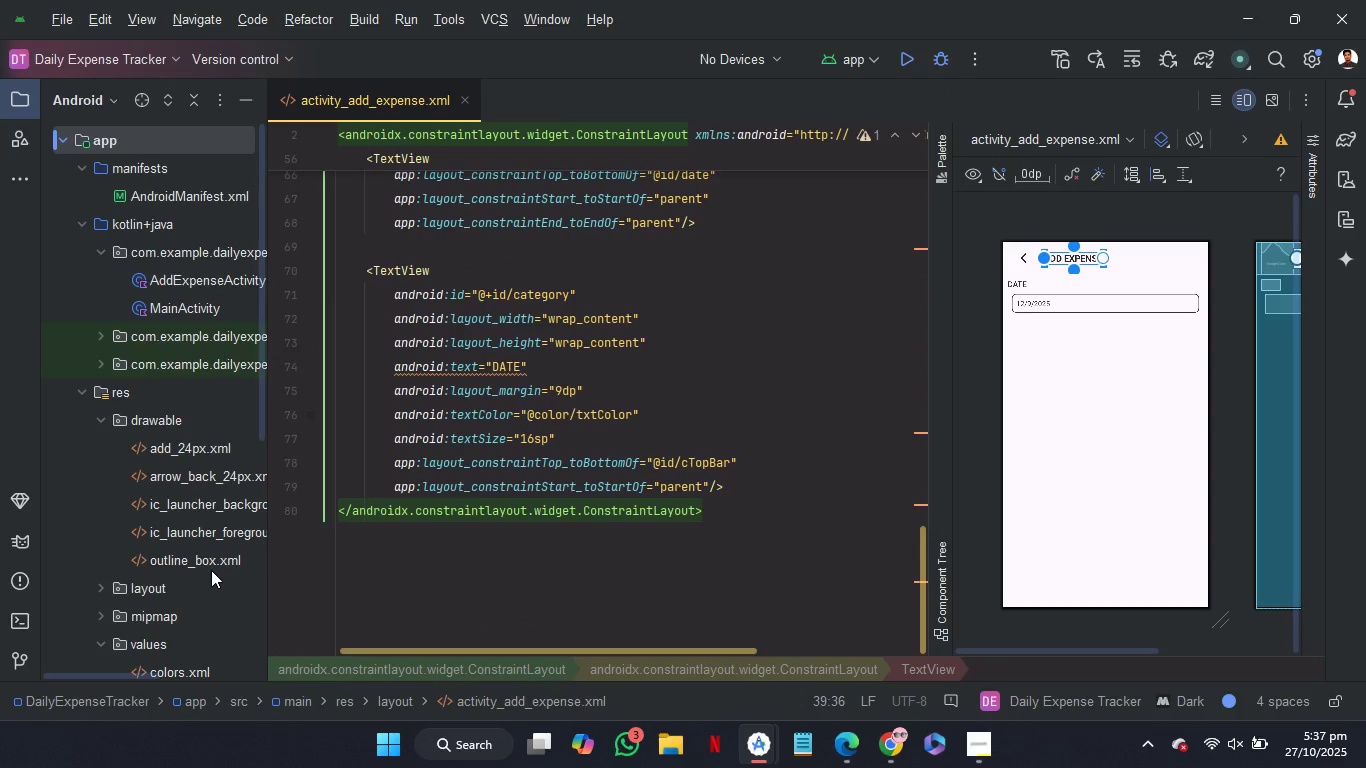 
double_click([174, 313])
 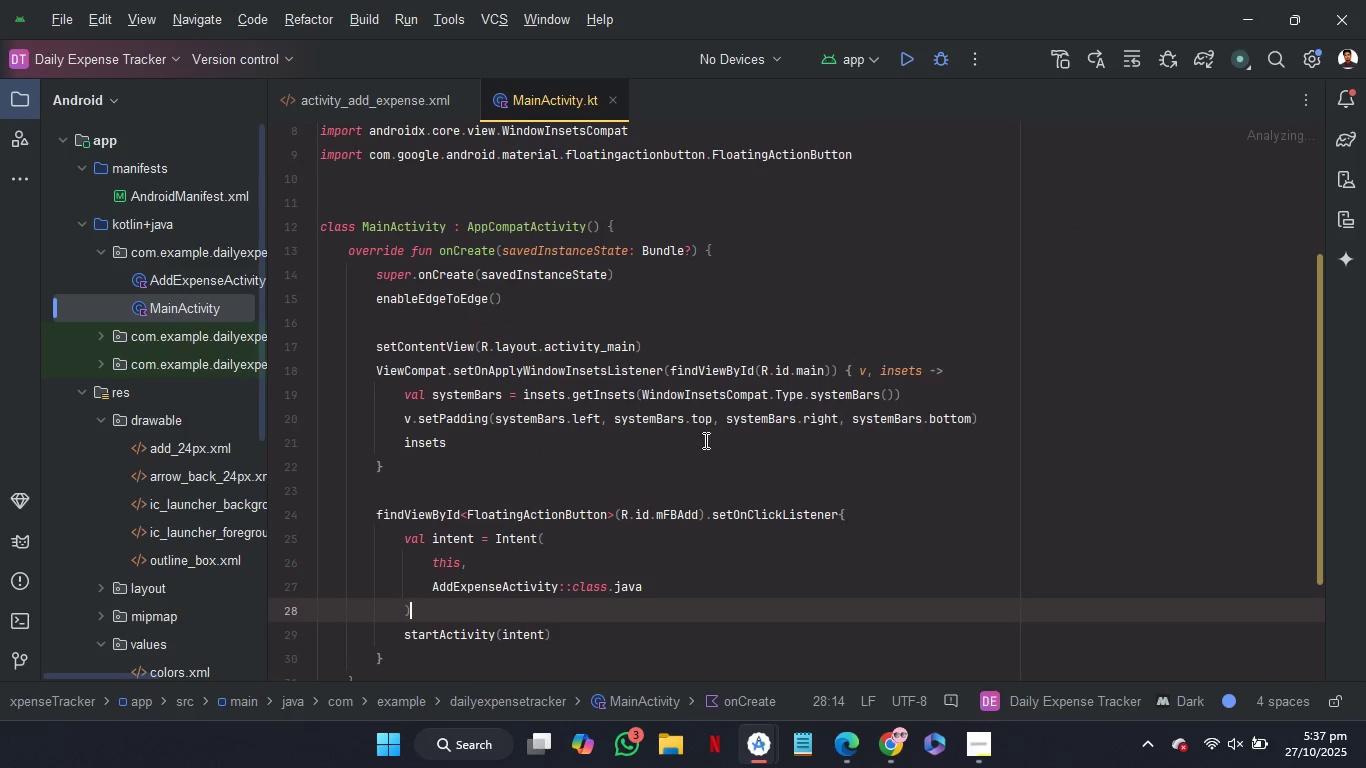 
scroll: coordinate [704, 440], scroll_direction: down, amount: 3.0
 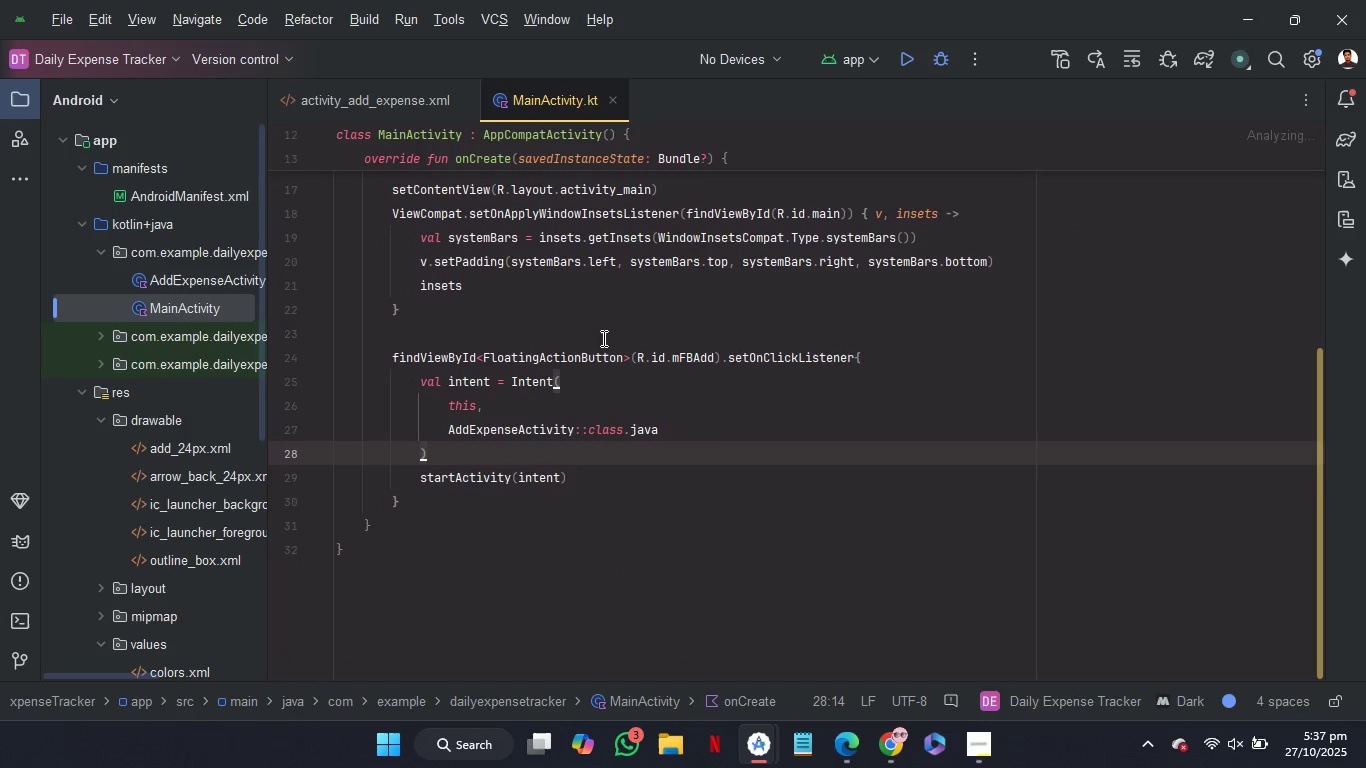 
left_click([601, 331])
 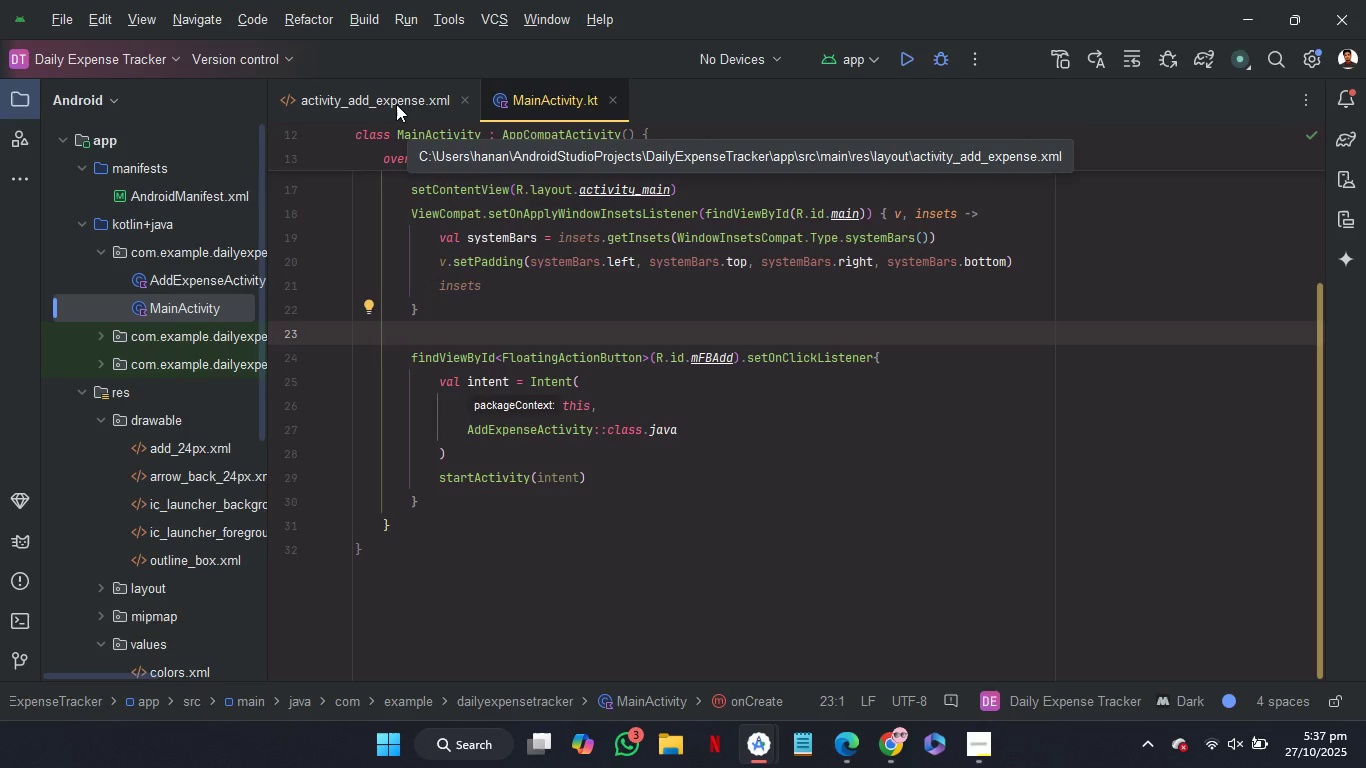 
left_click([396, 104])
 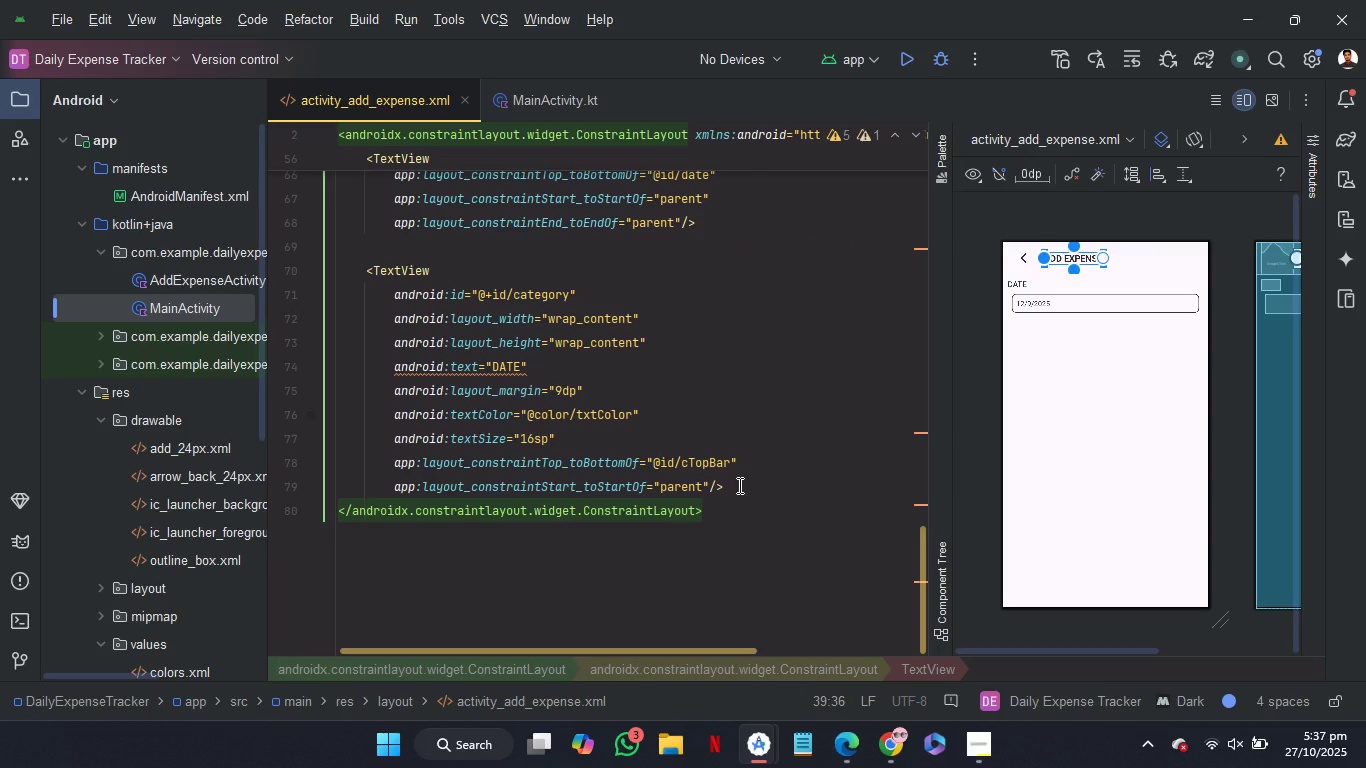 
left_click([738, 485])
 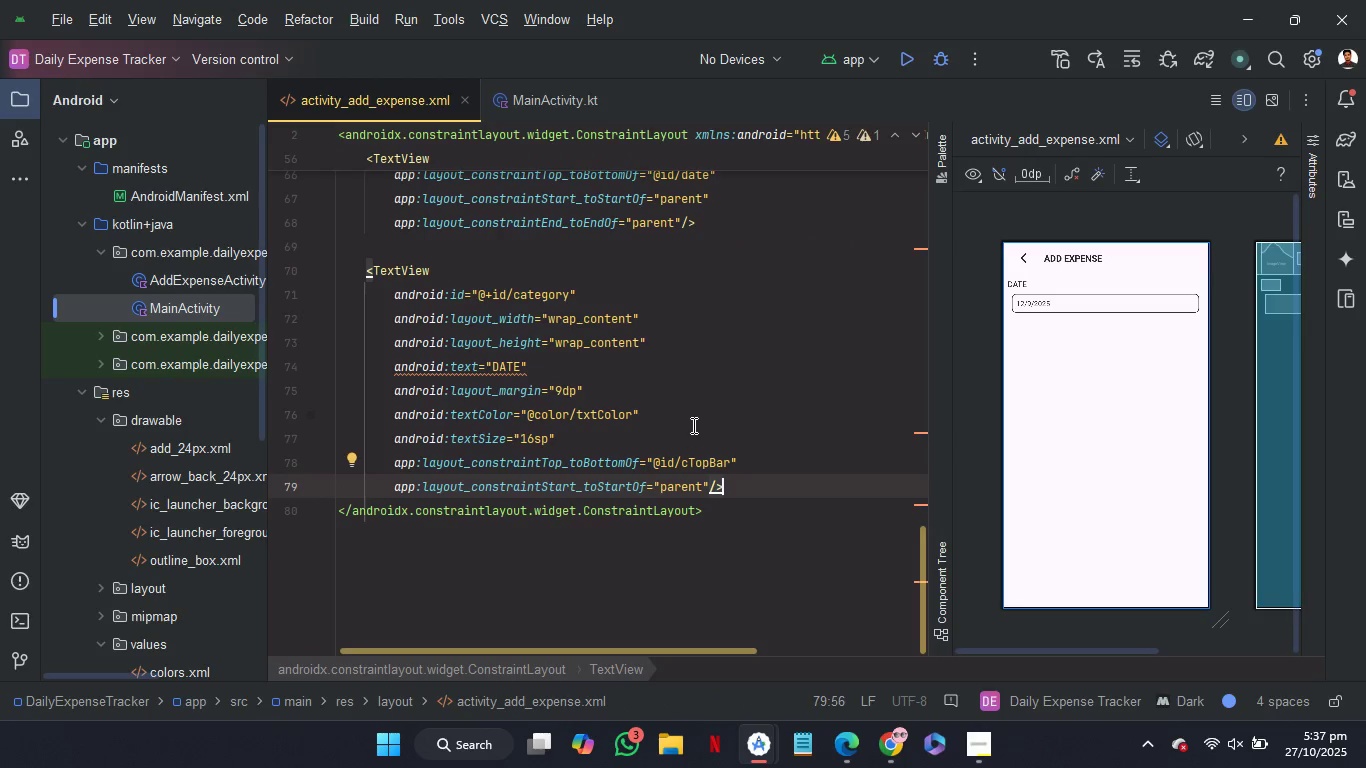 
scroll: coordinate [691, 421], scroll_direction: up, amount: 2.0
 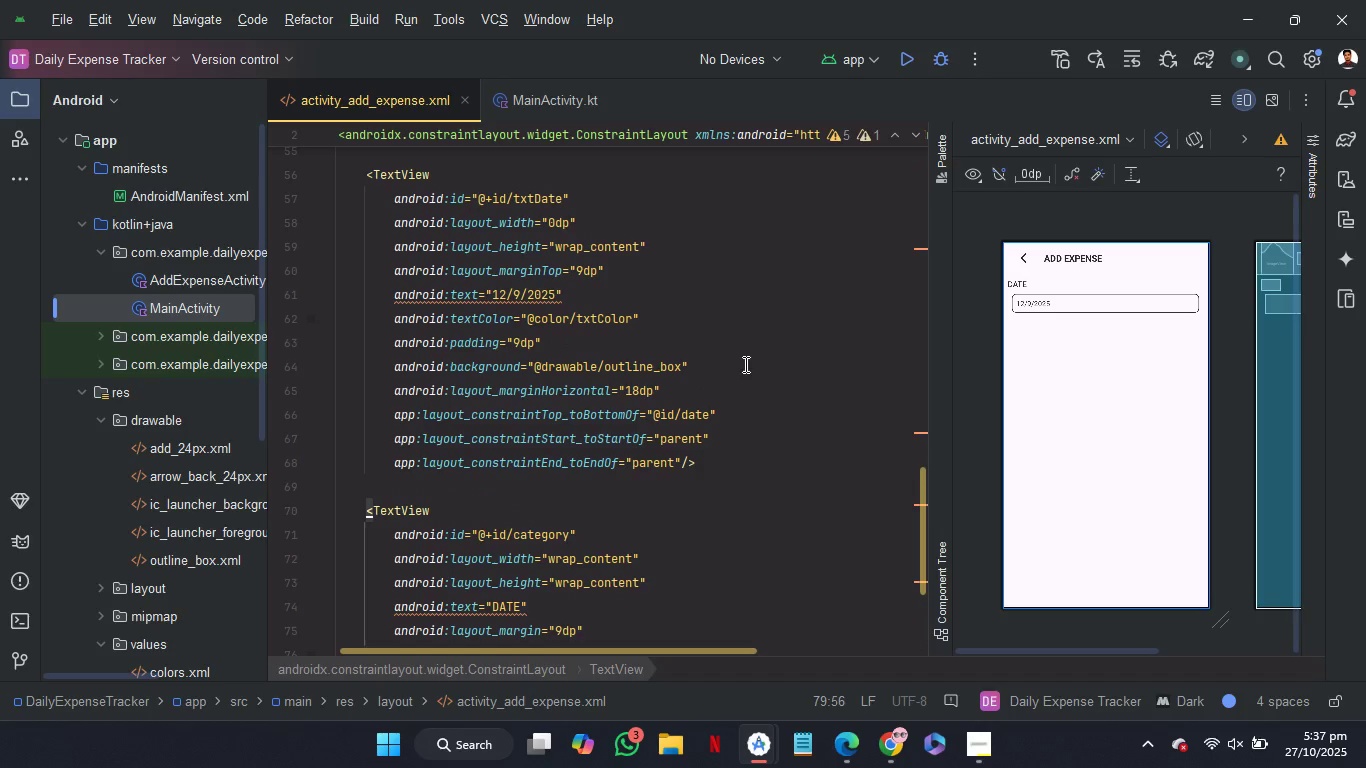 
left_click([744, 364])
 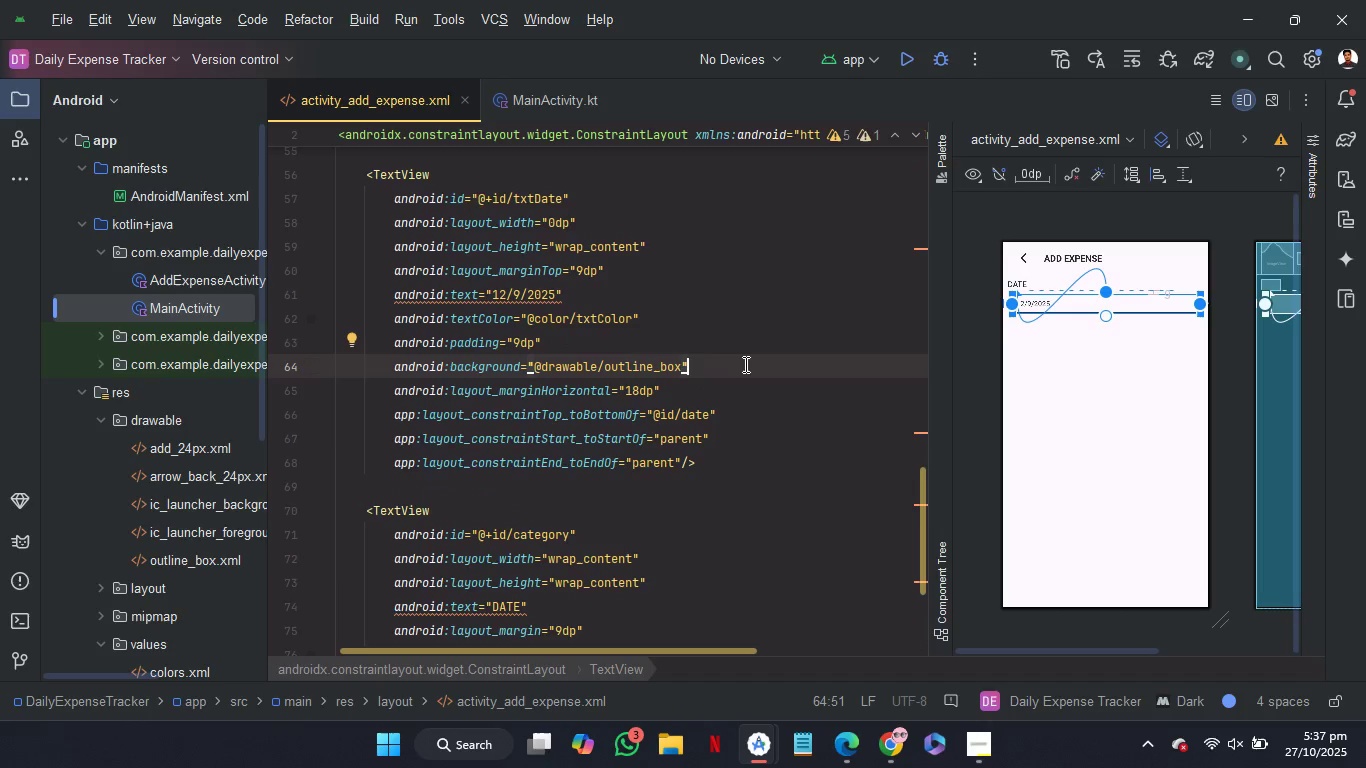 
scroll: coordinate [744, 364], scroll_direction: down, amount: 2.0
 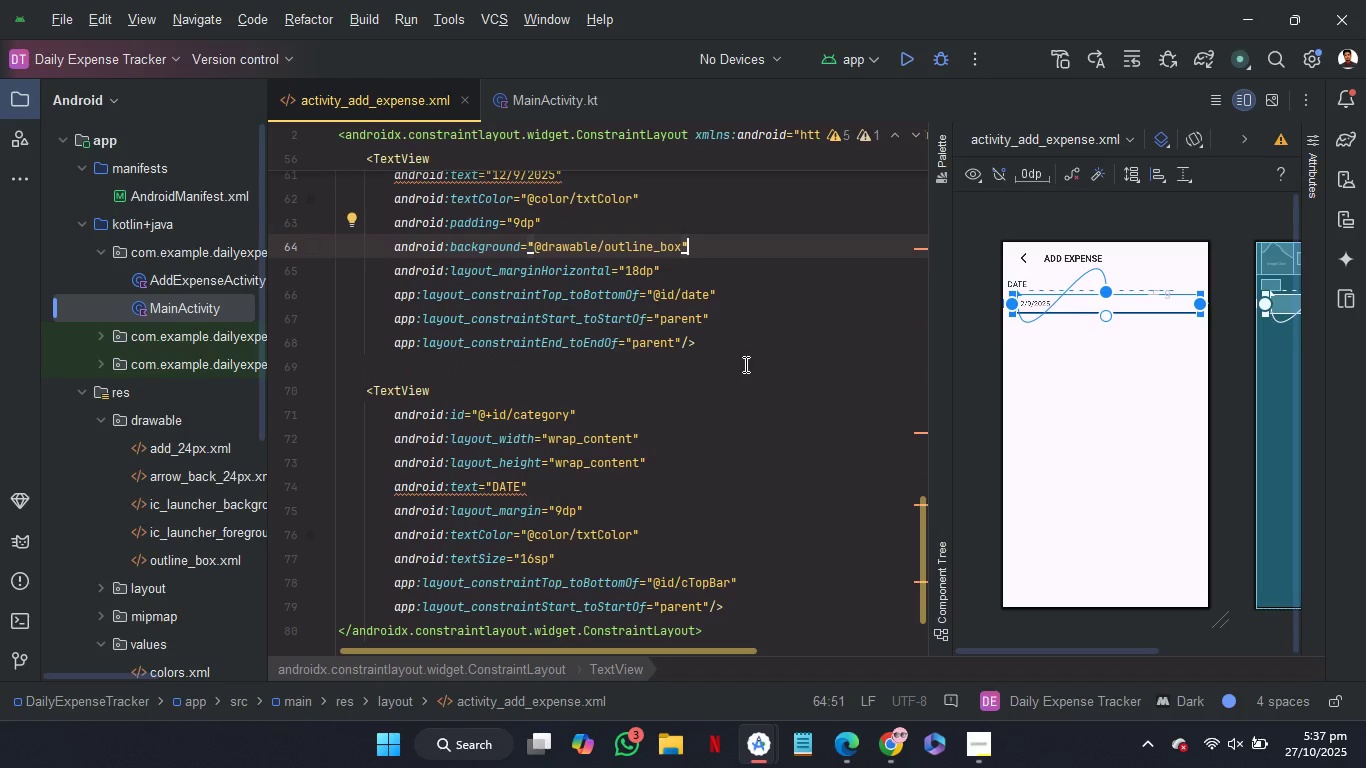 
scroll: coordinate [744, 364], scroll_direction: up, amount: 5.0
 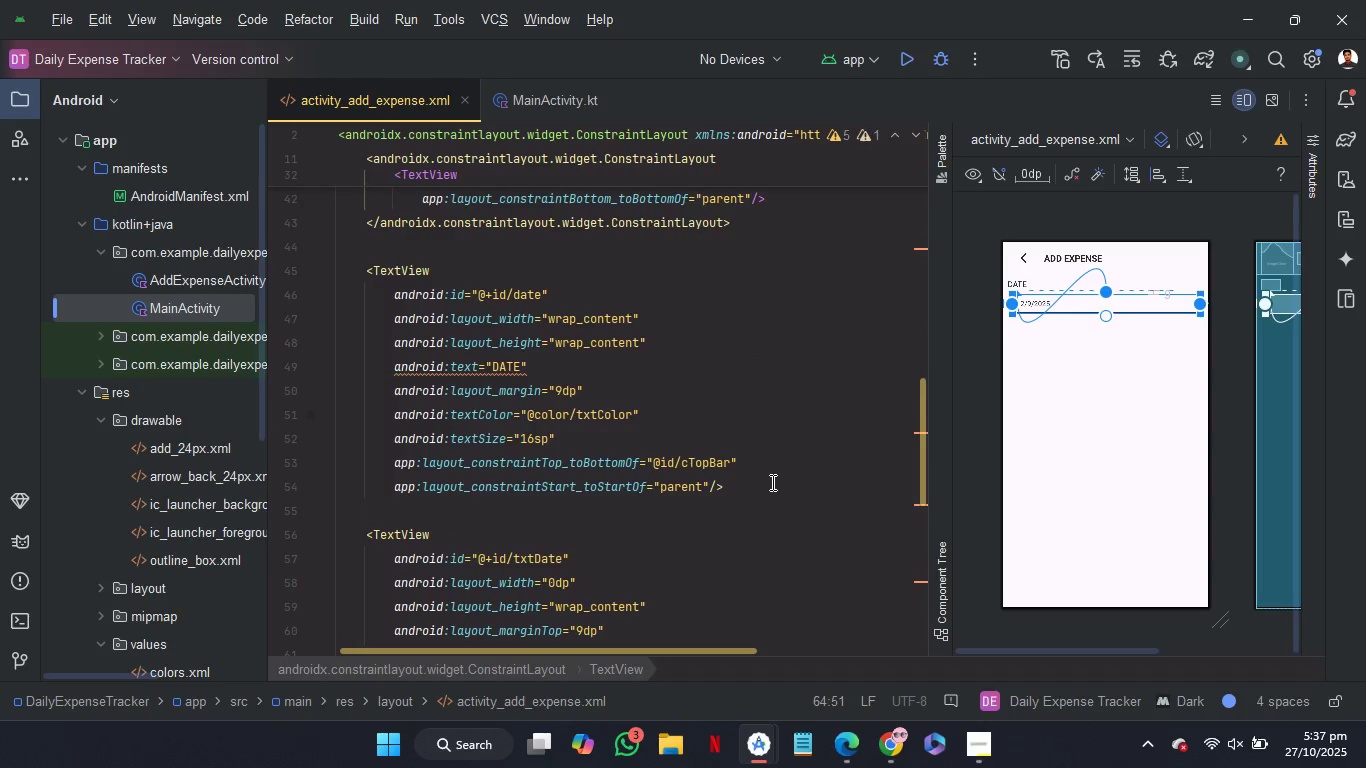 
left_click_drag(start_coordinate=[771, 480], to_coordinate=[787, 224])
 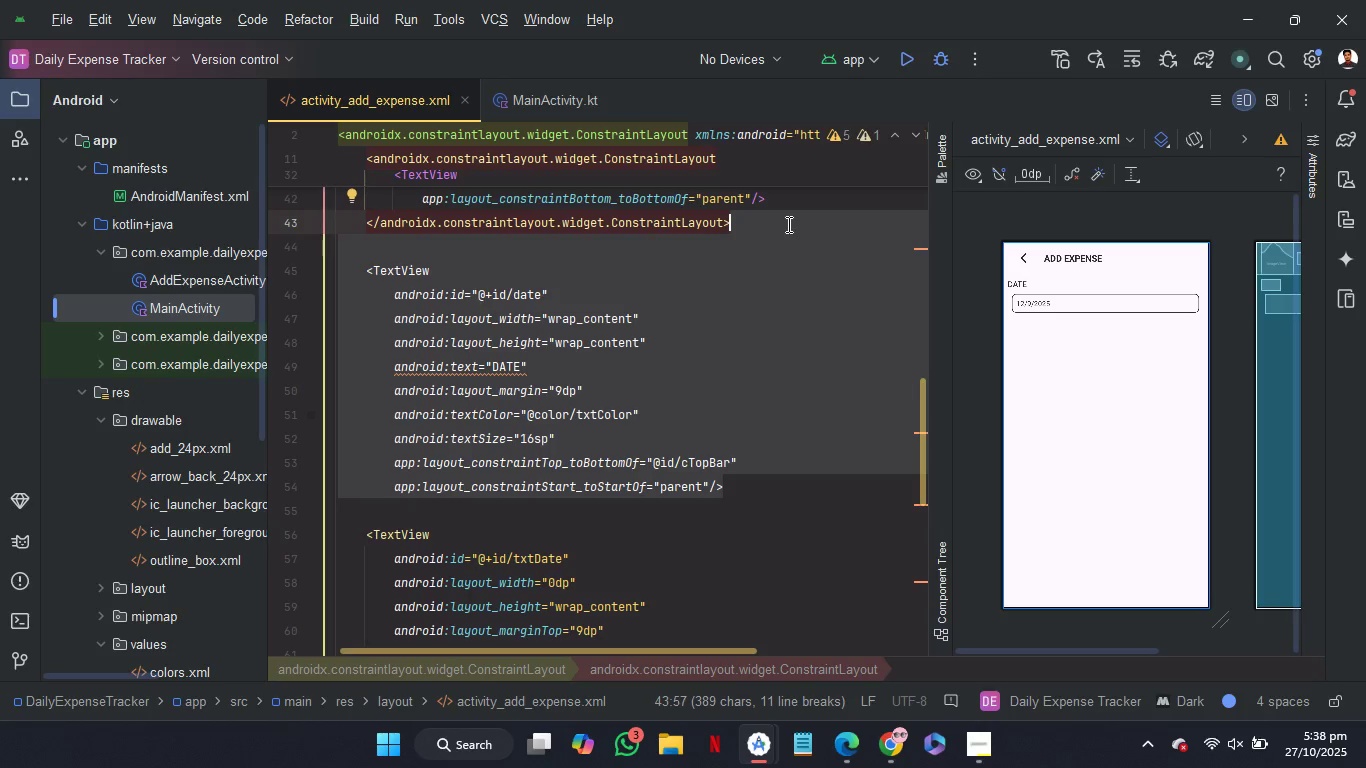 
key(Control+C)
 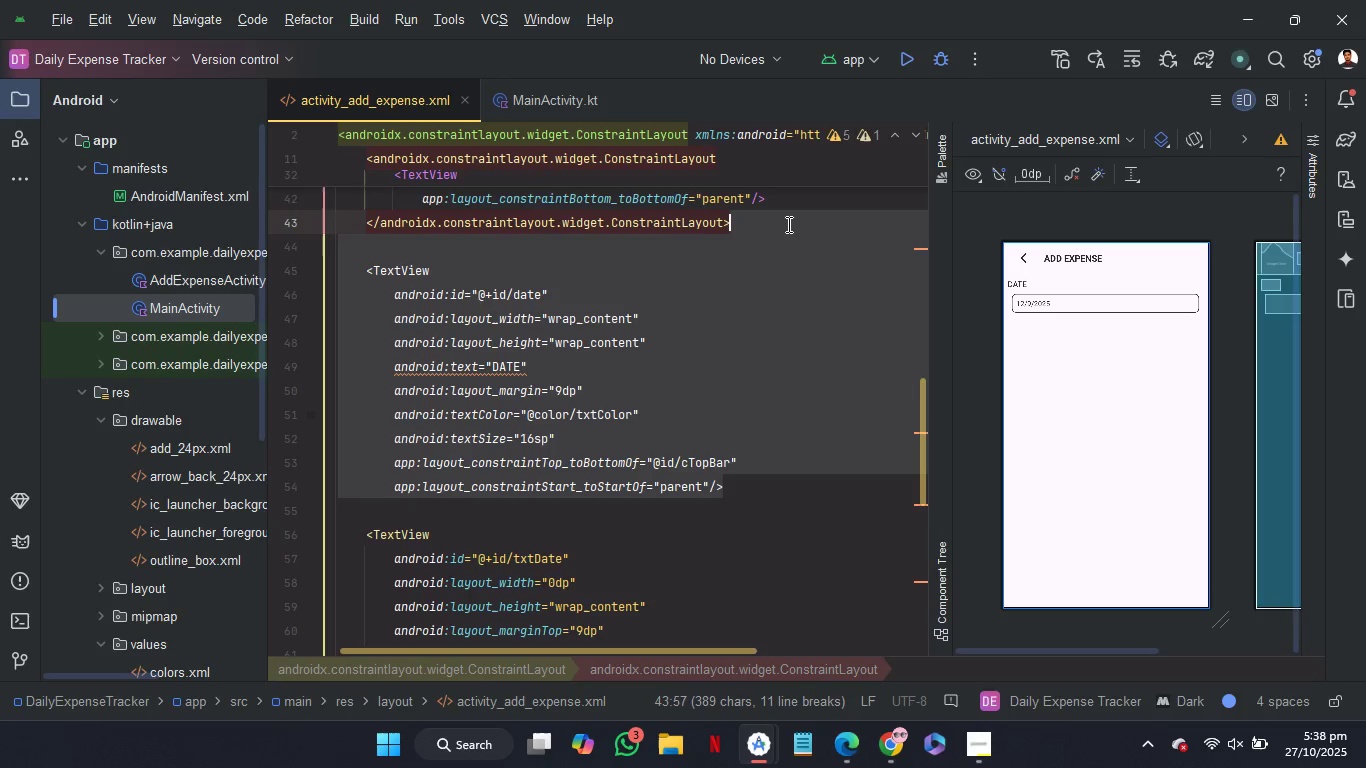 
key(Control+C)
 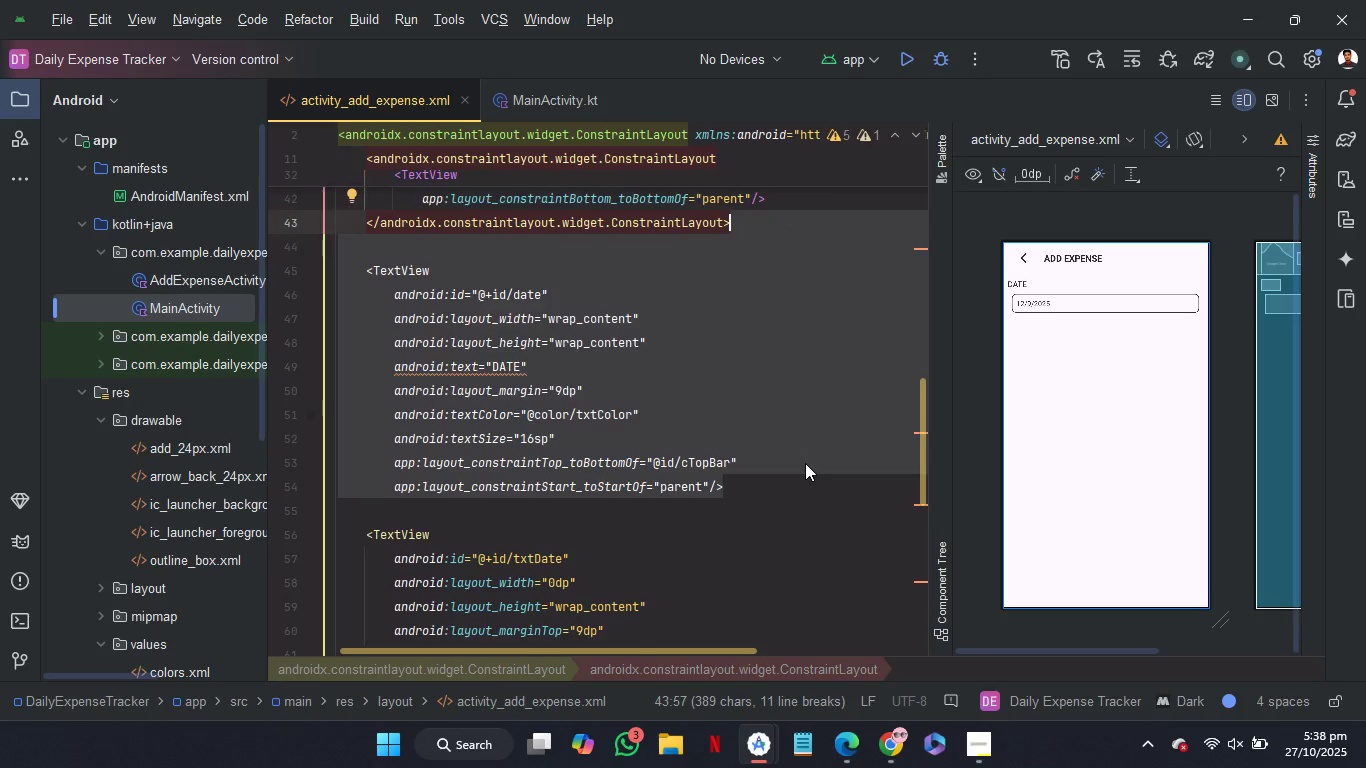 
scroll: coordinate [805, 463], scroll_direction: down, amount: 5.0
 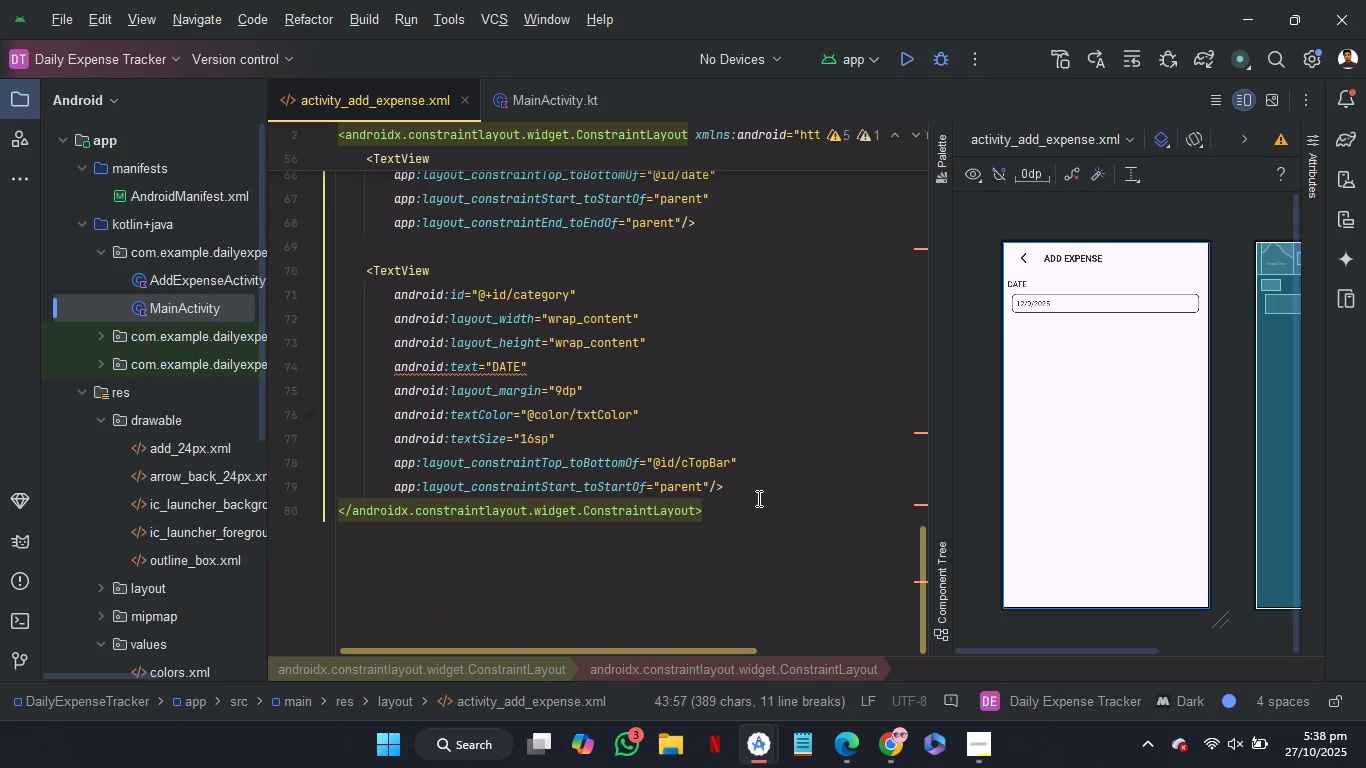 
left_click_drag(start_coordinate=[760, 486], to_coordinate=[773, 223])
 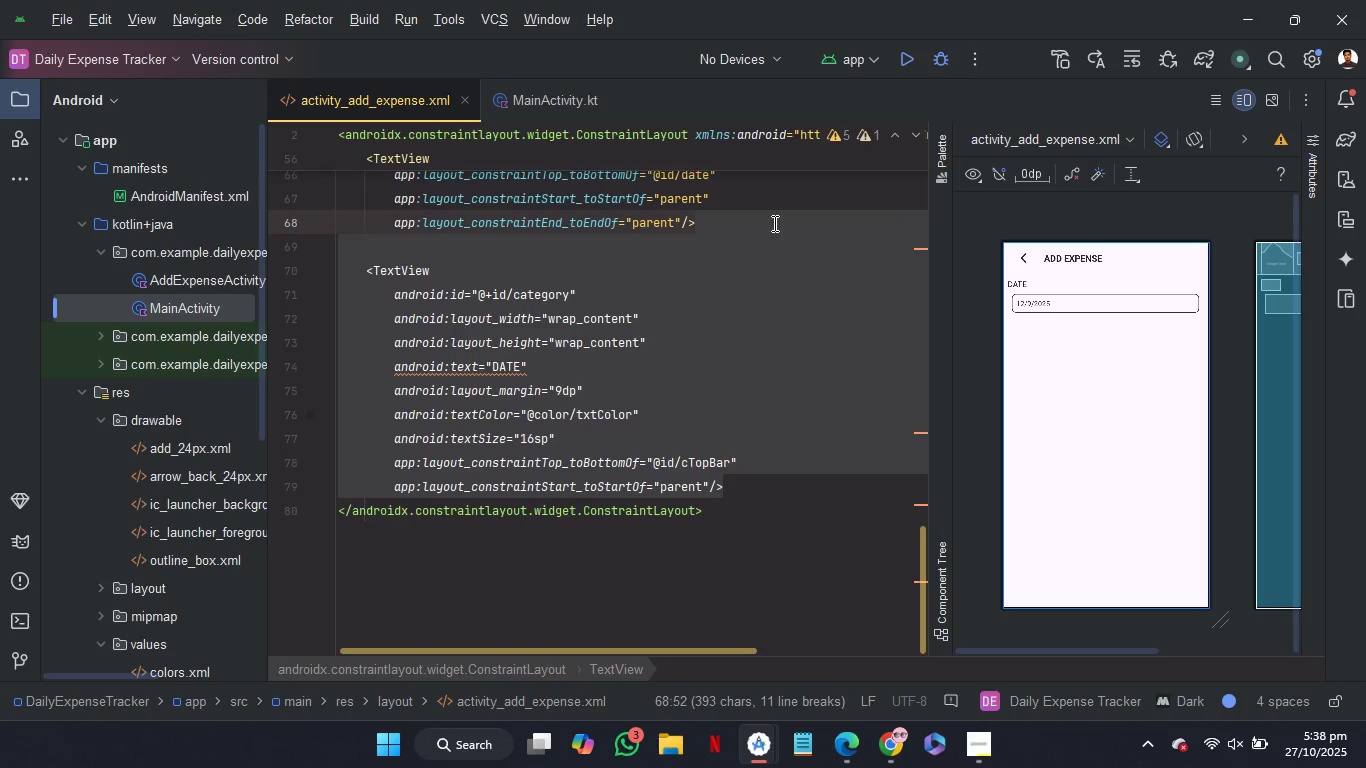 
key(Control+V)
 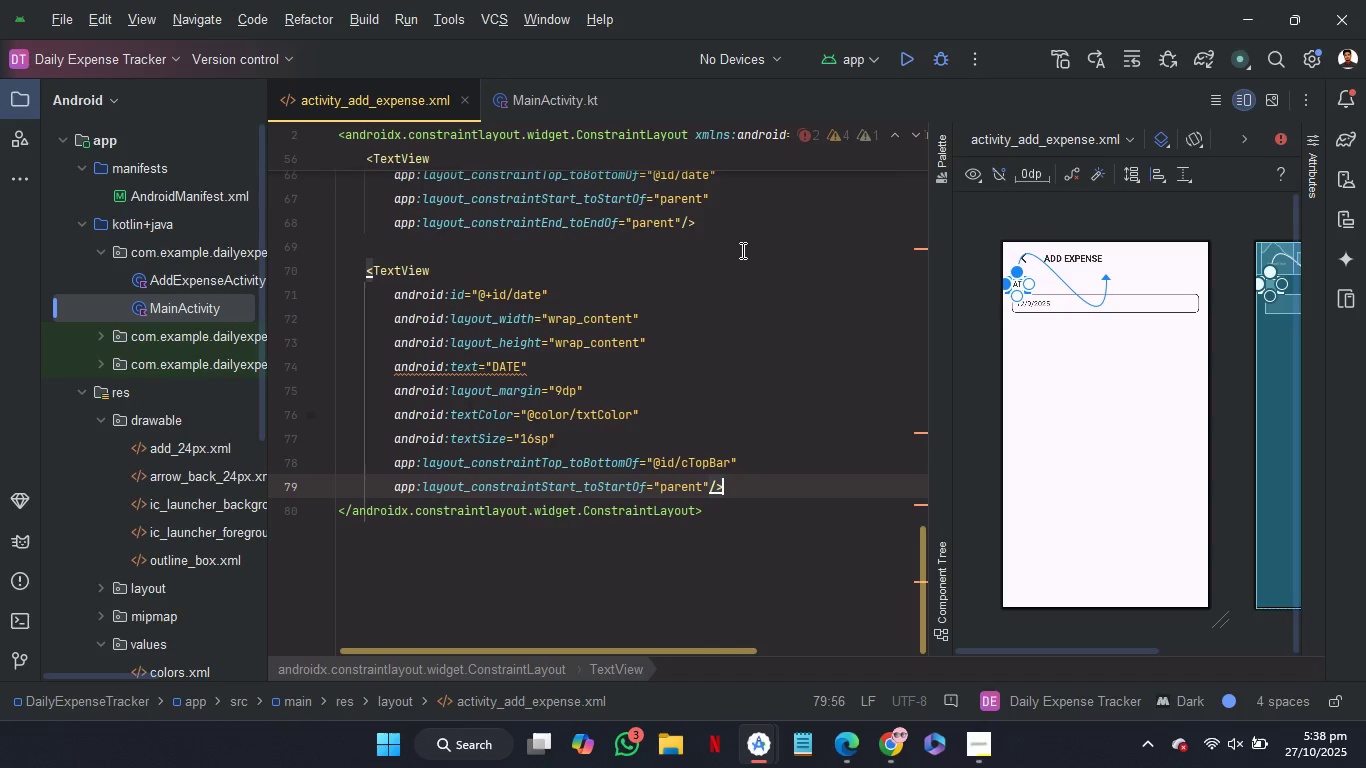 
left_click([742, 250])
 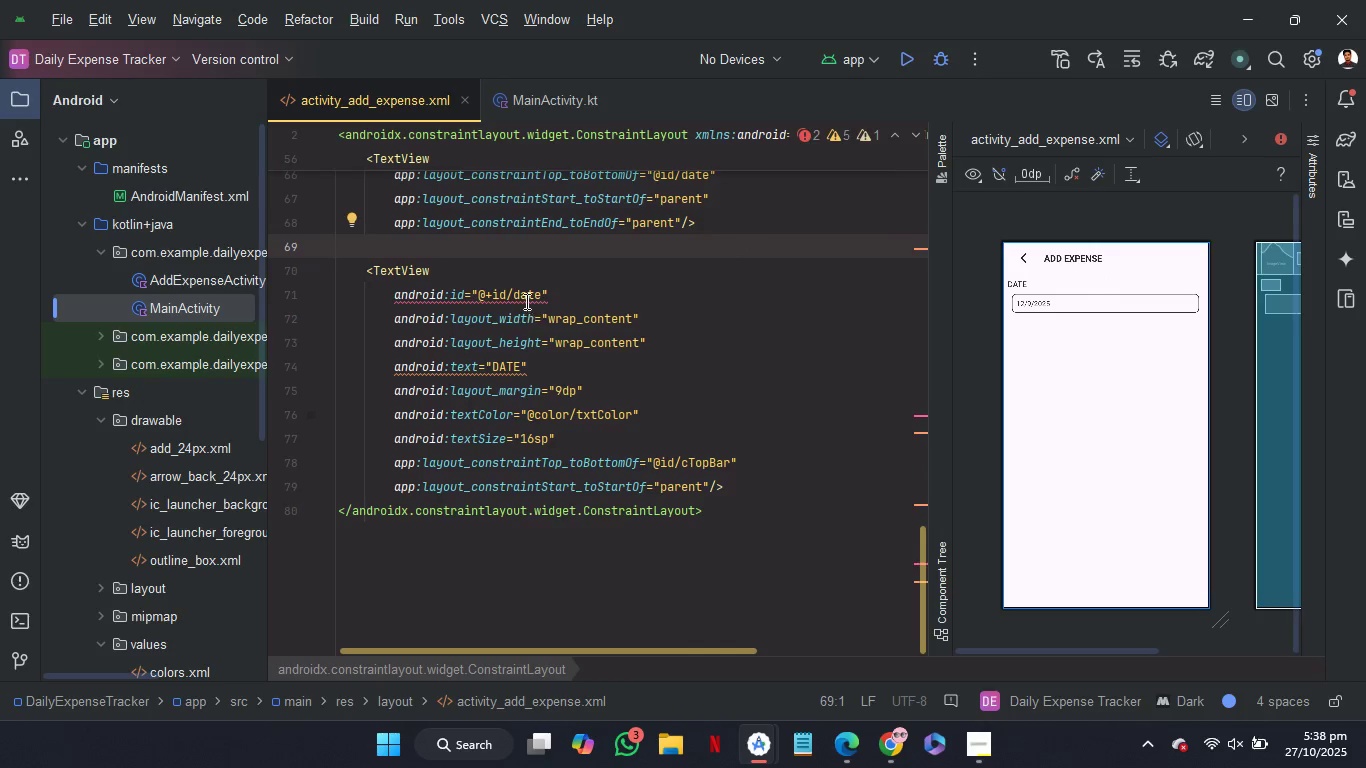 
left_click([539, 304])
 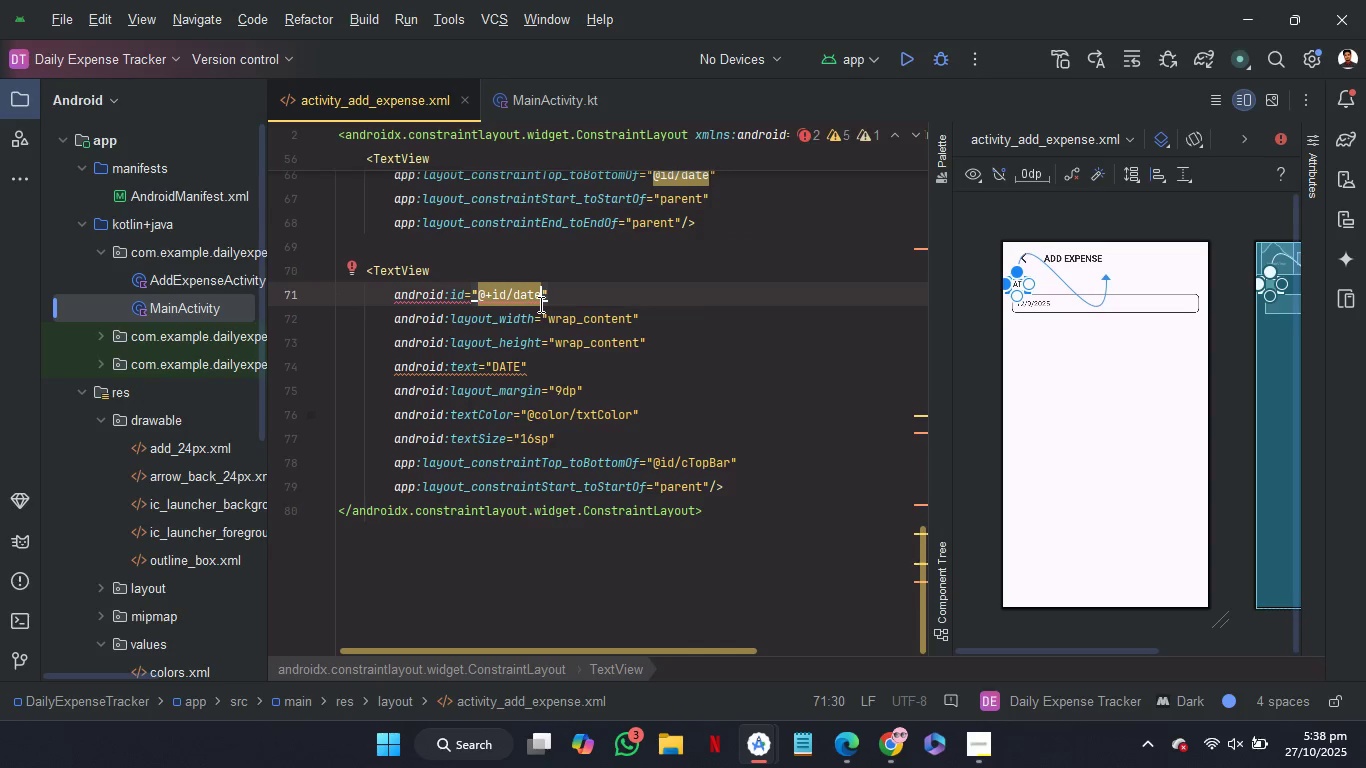 
key(Backspace)
key(Backspace)
key(Backspace)
key(Backspace)
type(caegoty)
 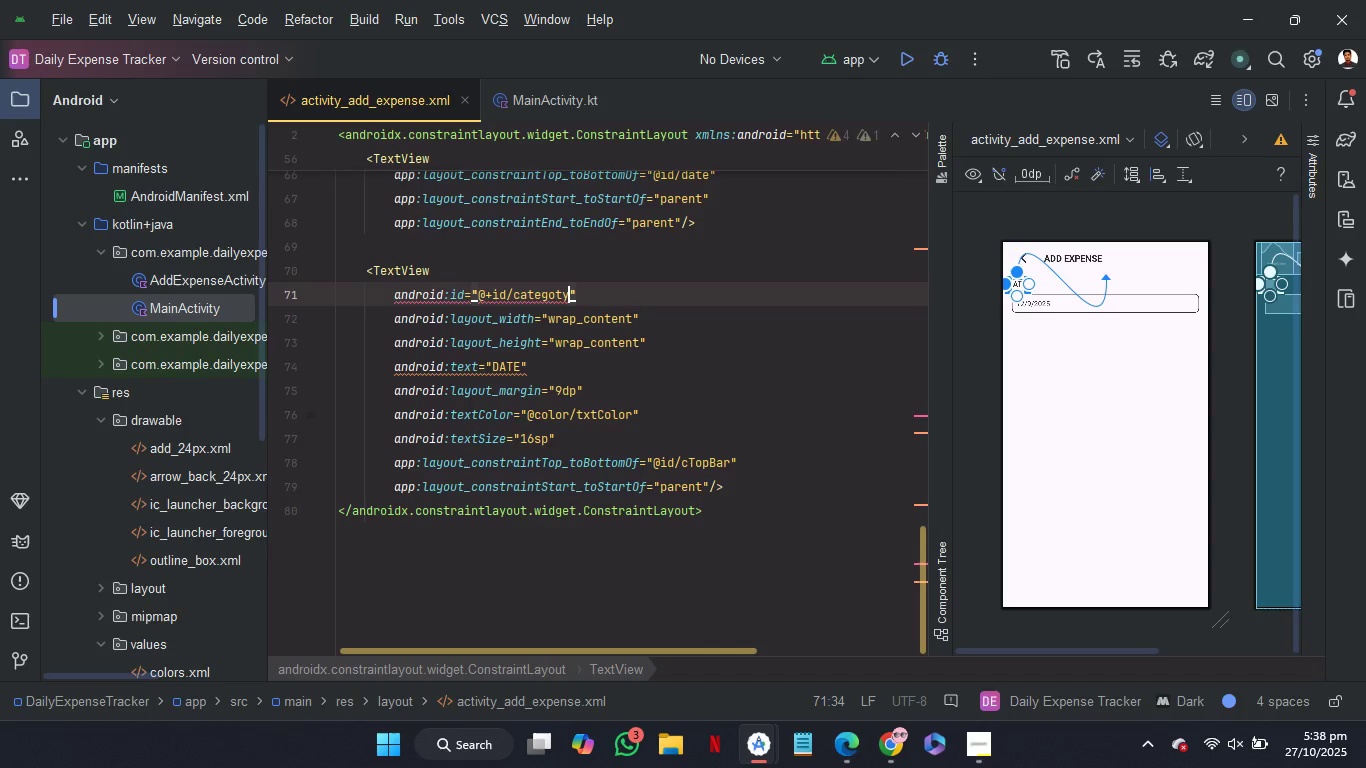 
wait(6.21)
 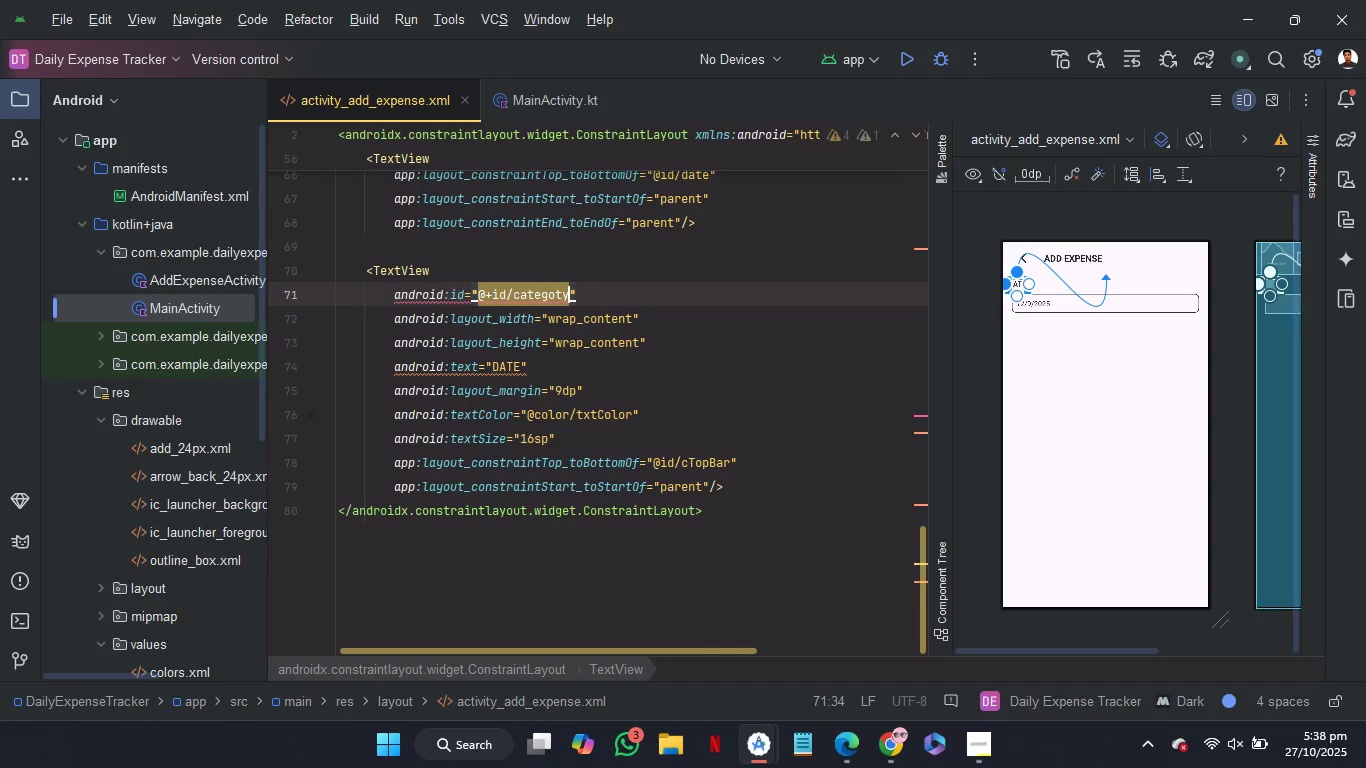 
key(ArrowLeft)
 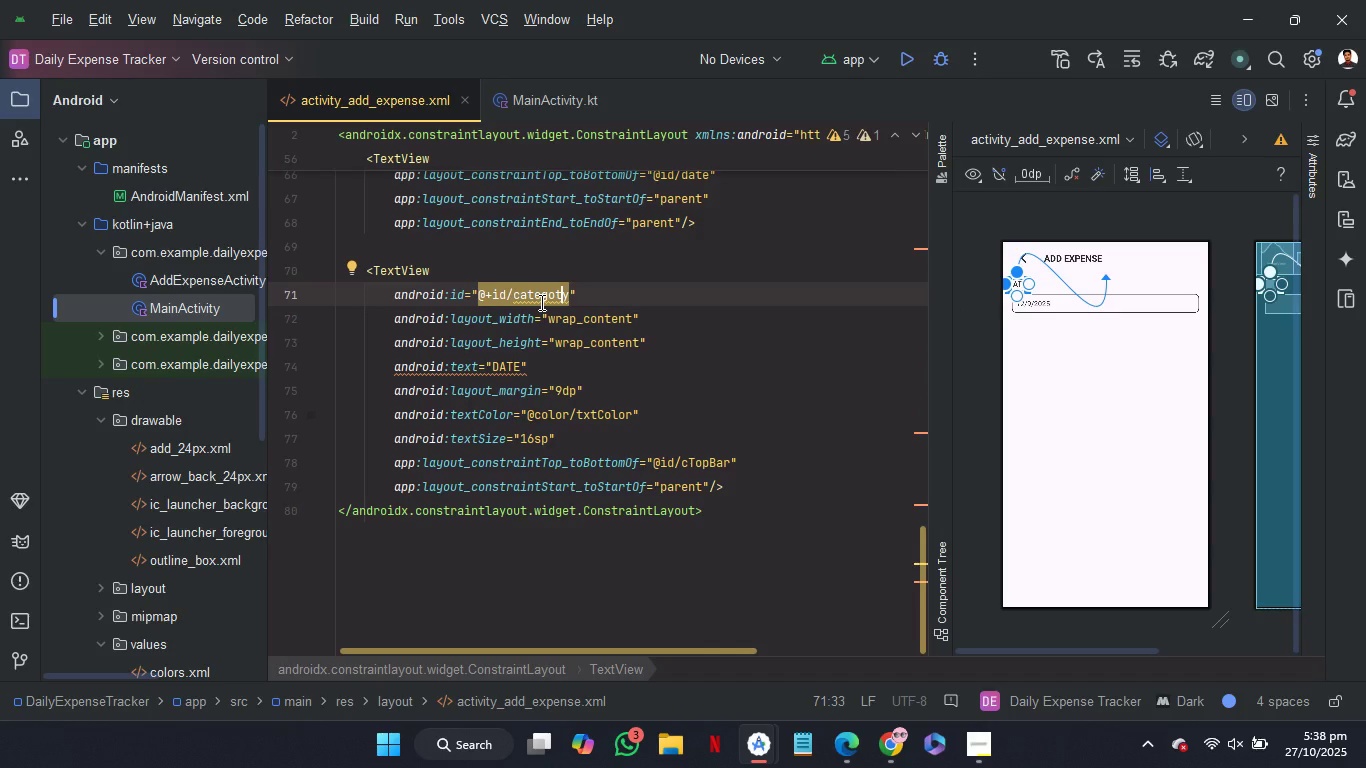 
key(Backspace)
 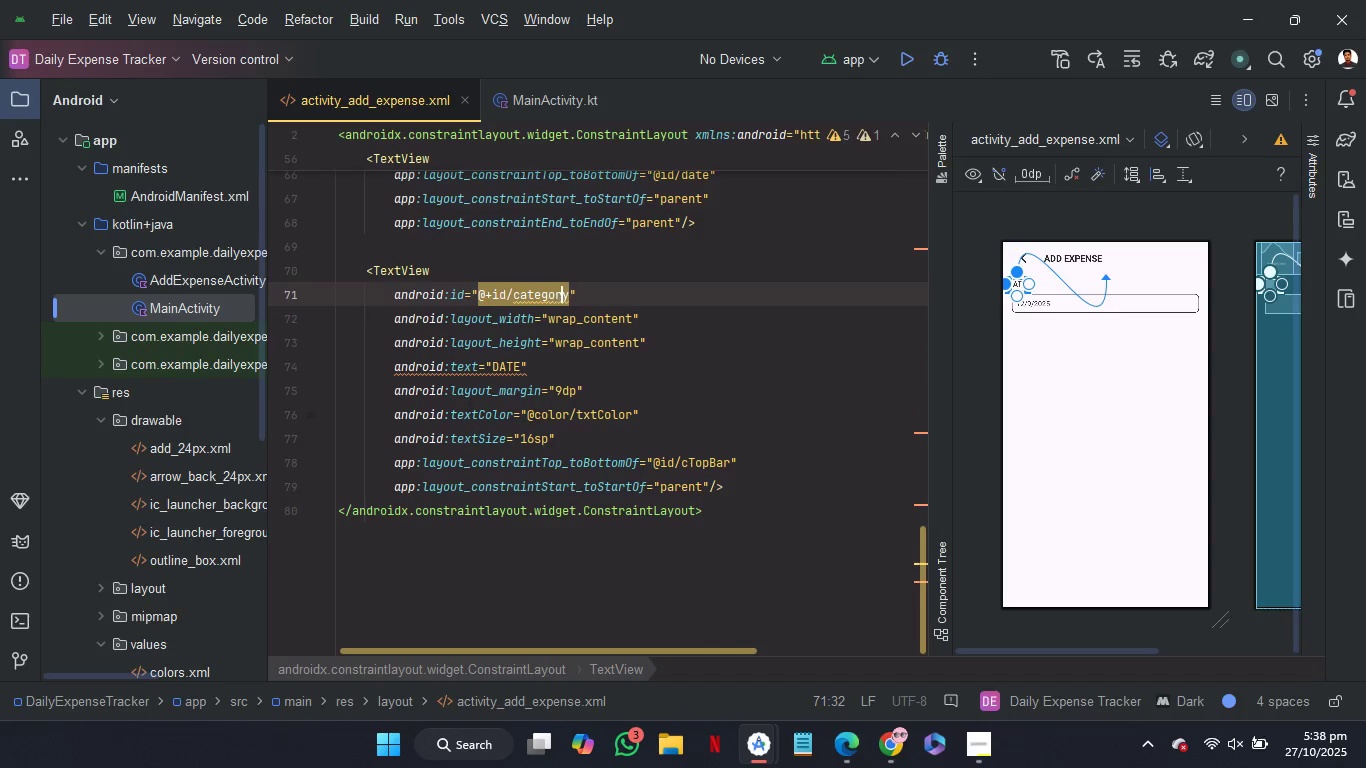 
key(R)
 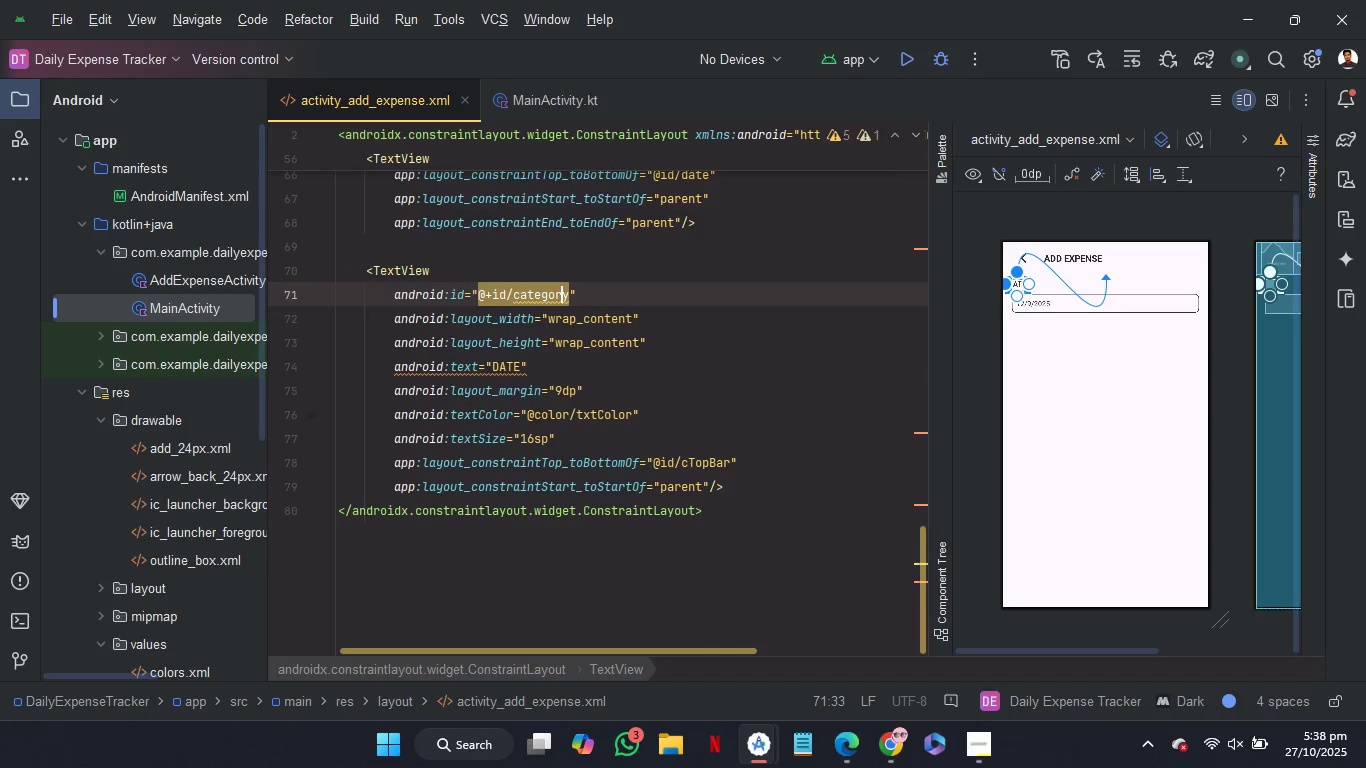 
key(ArrowRight)
 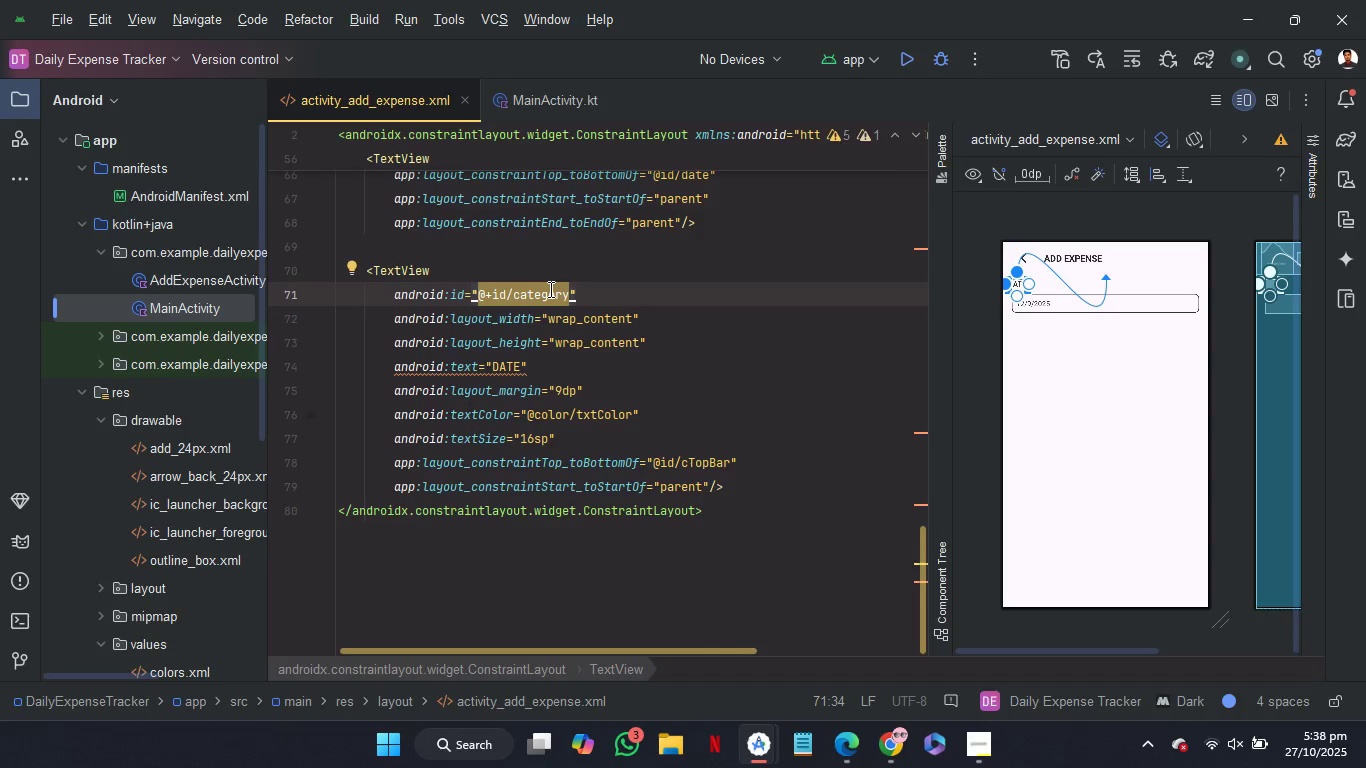 
double_click([549, 289])
 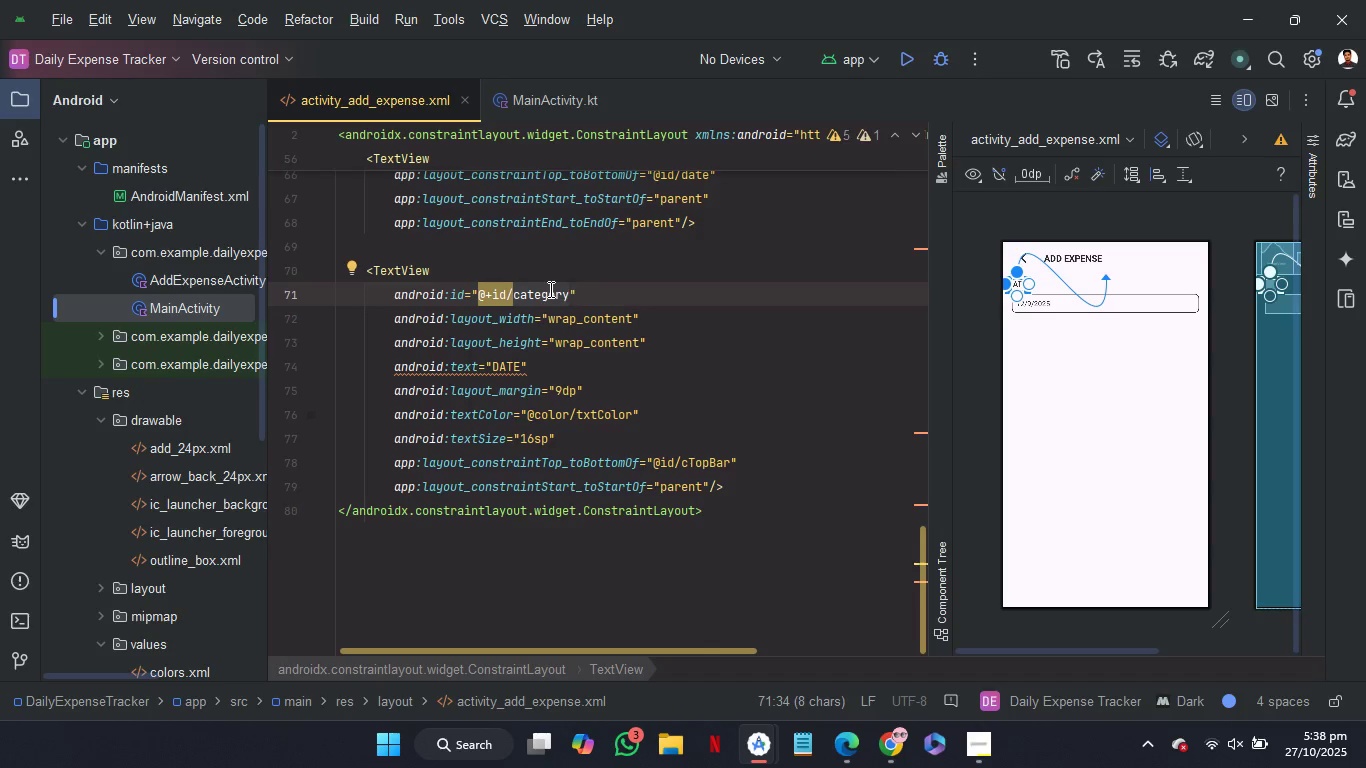 
key(Control+C)
 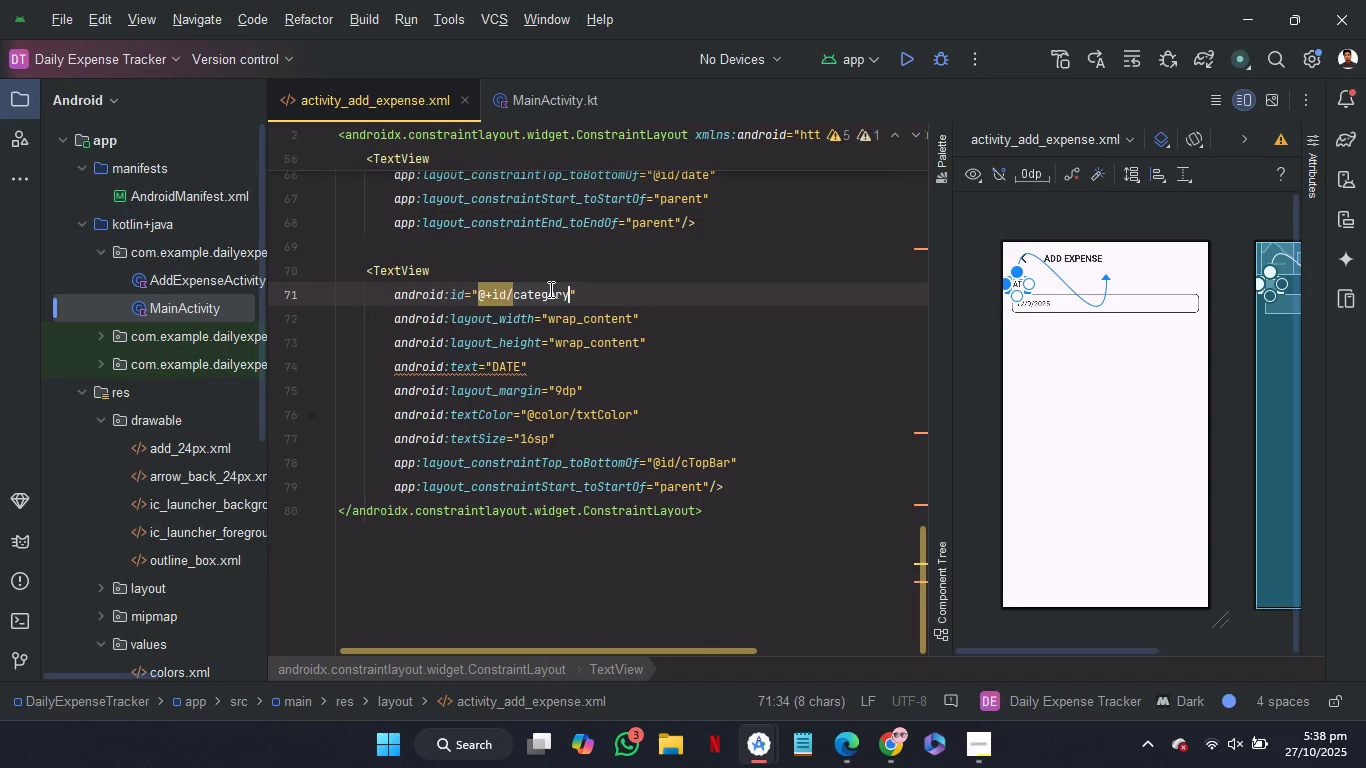 
key(Control+C)
 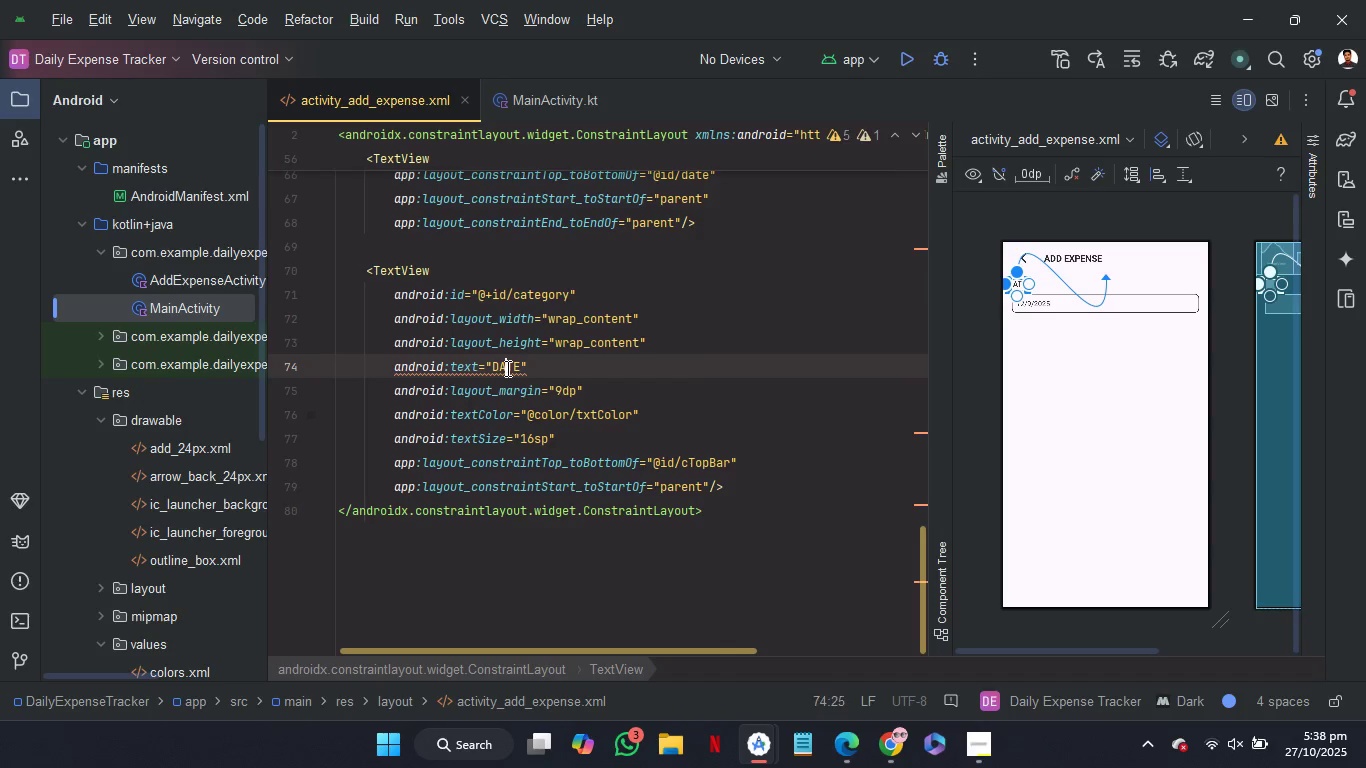 
double_click([506, 368])
 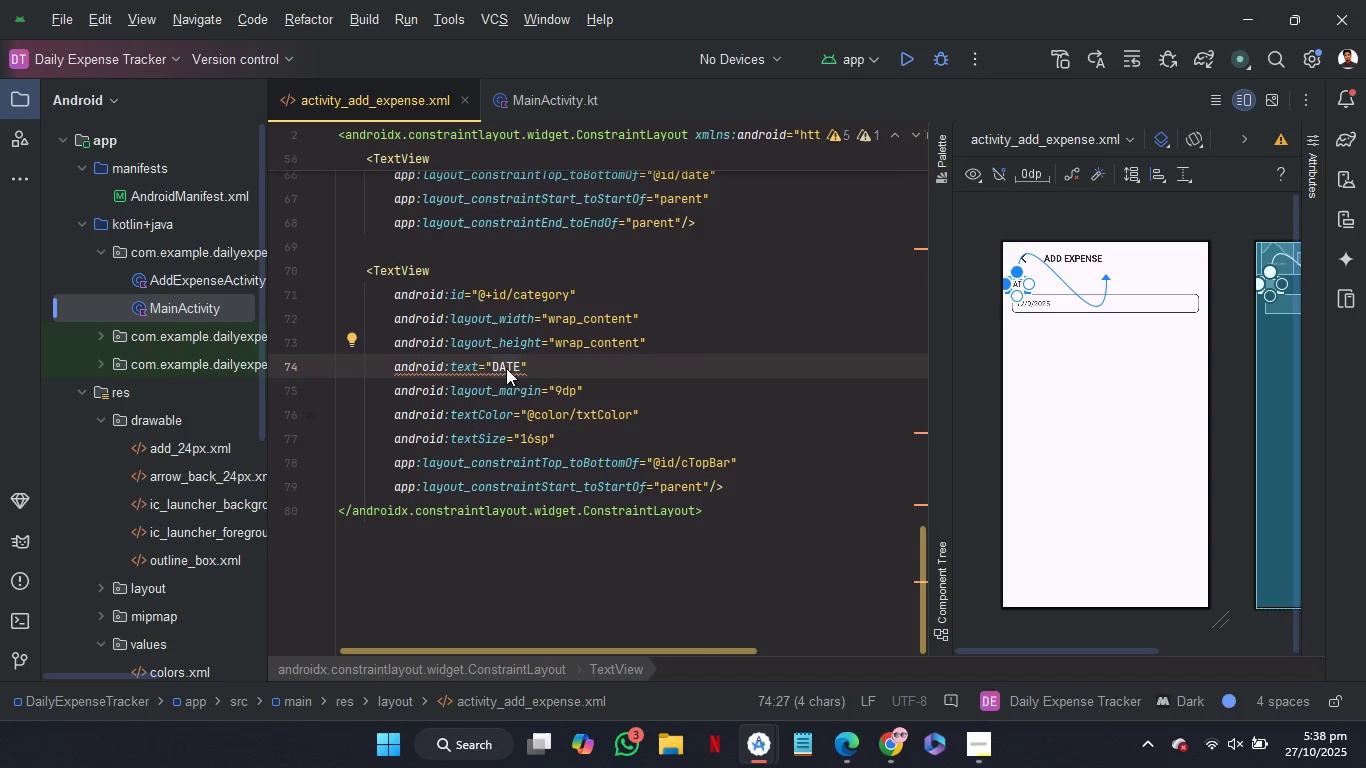 
key(Control+V)
 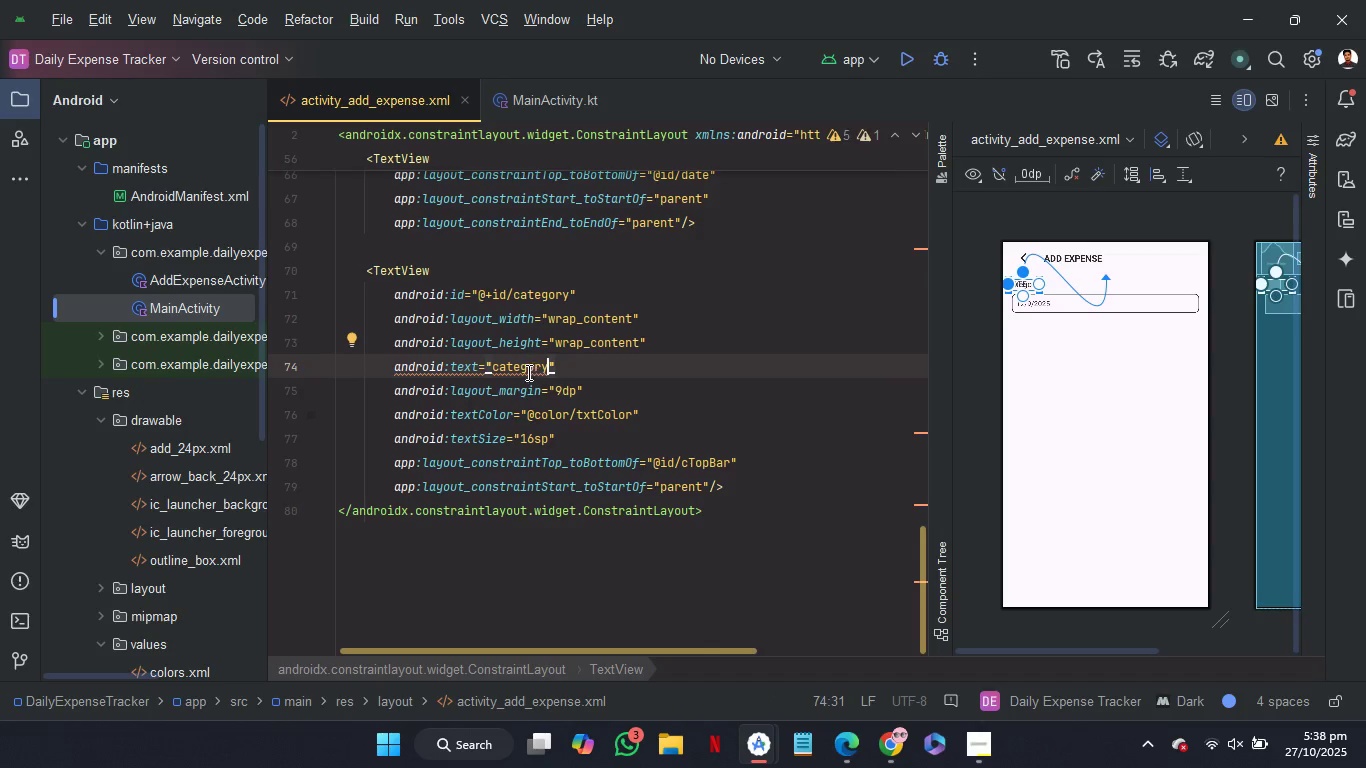 
double_click([528, 372])
 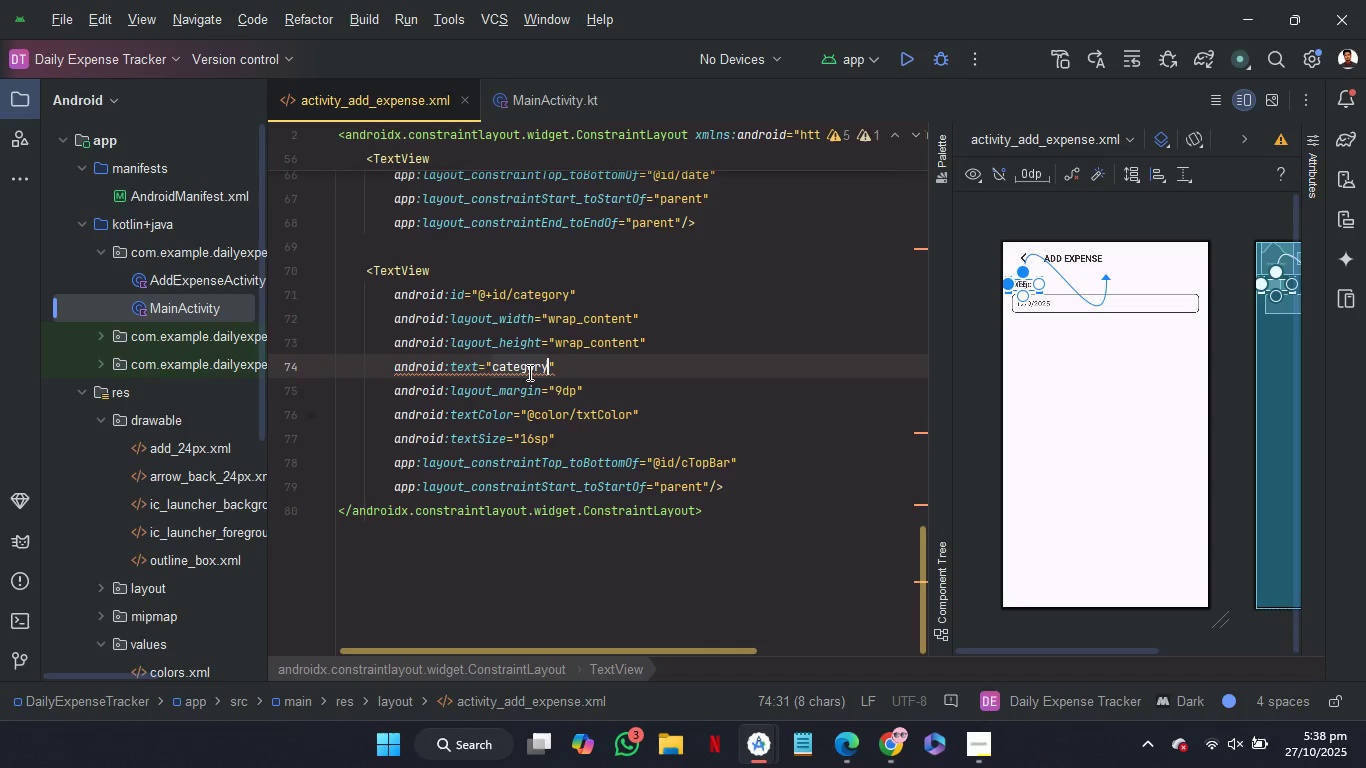 
type(CATERO)
 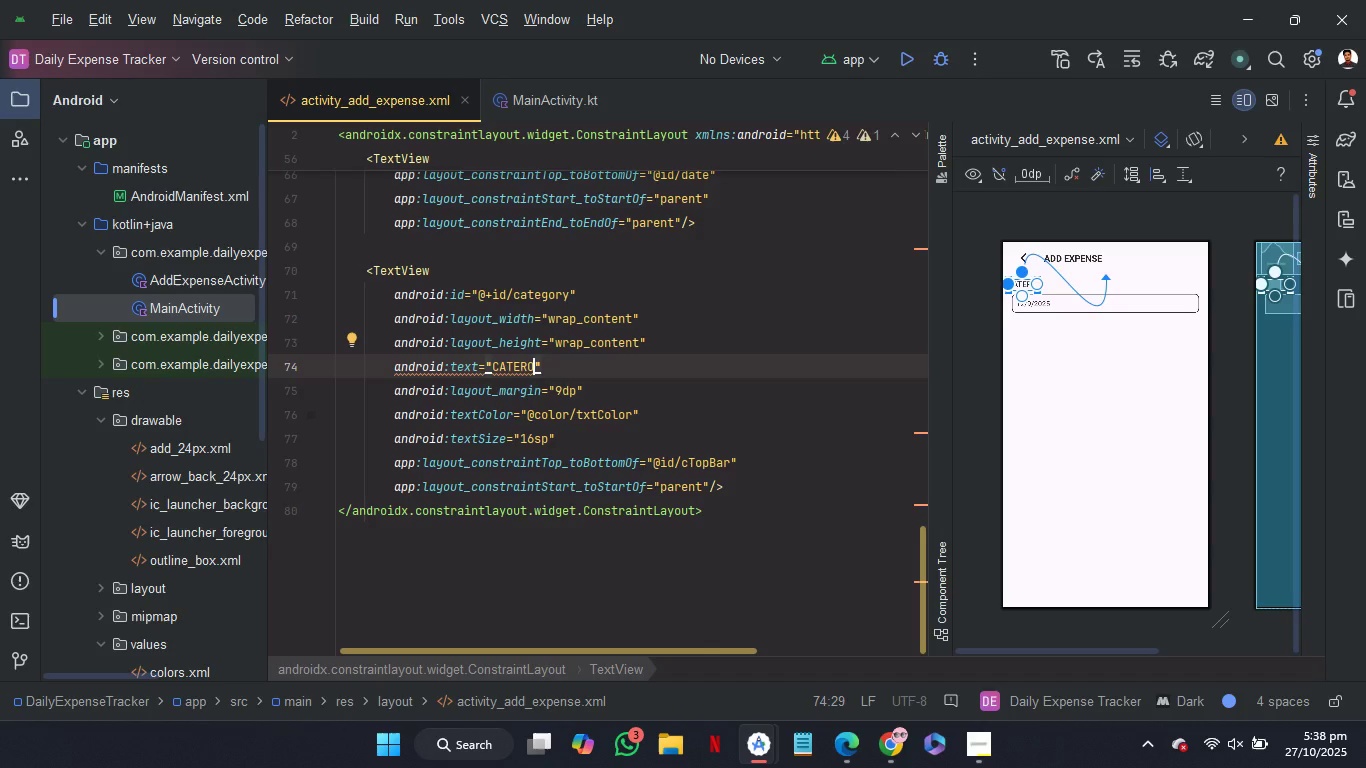 
wait(5.4)
 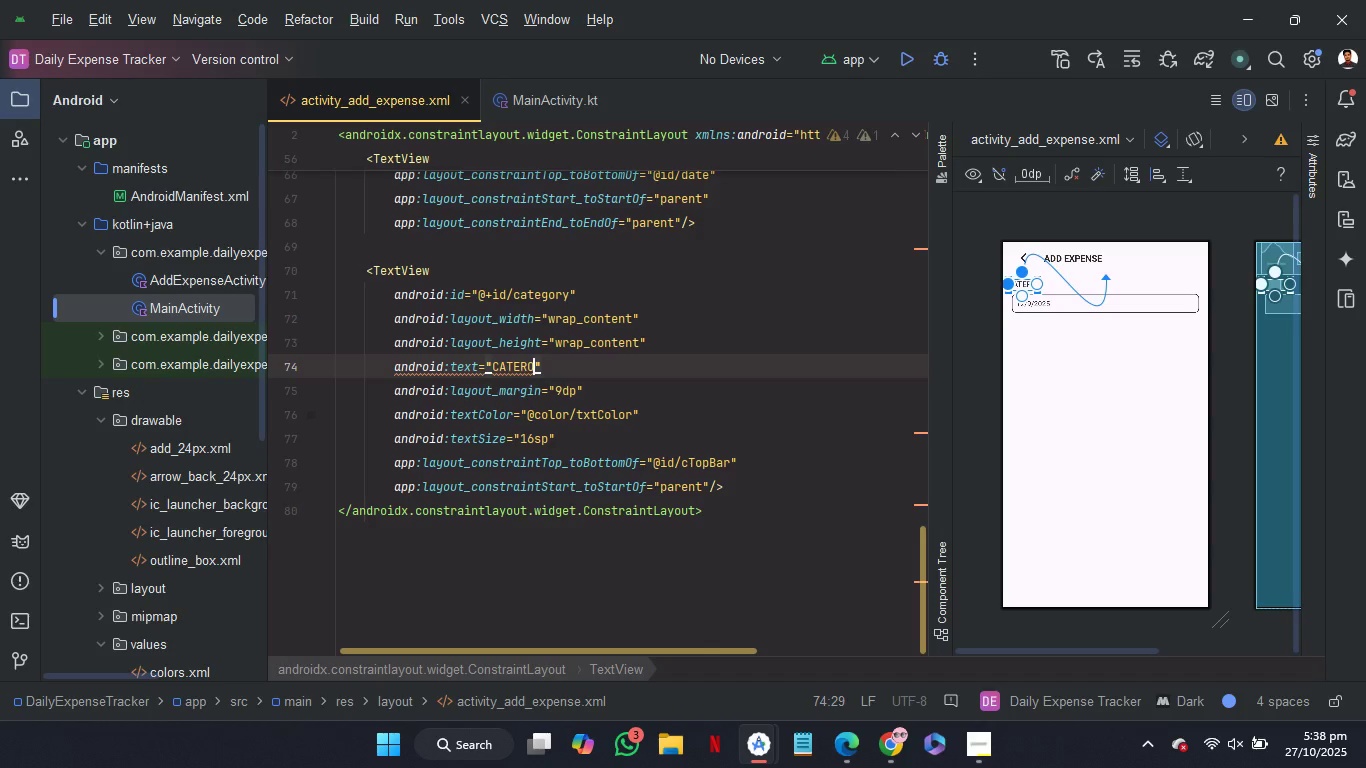 
type(RY)
 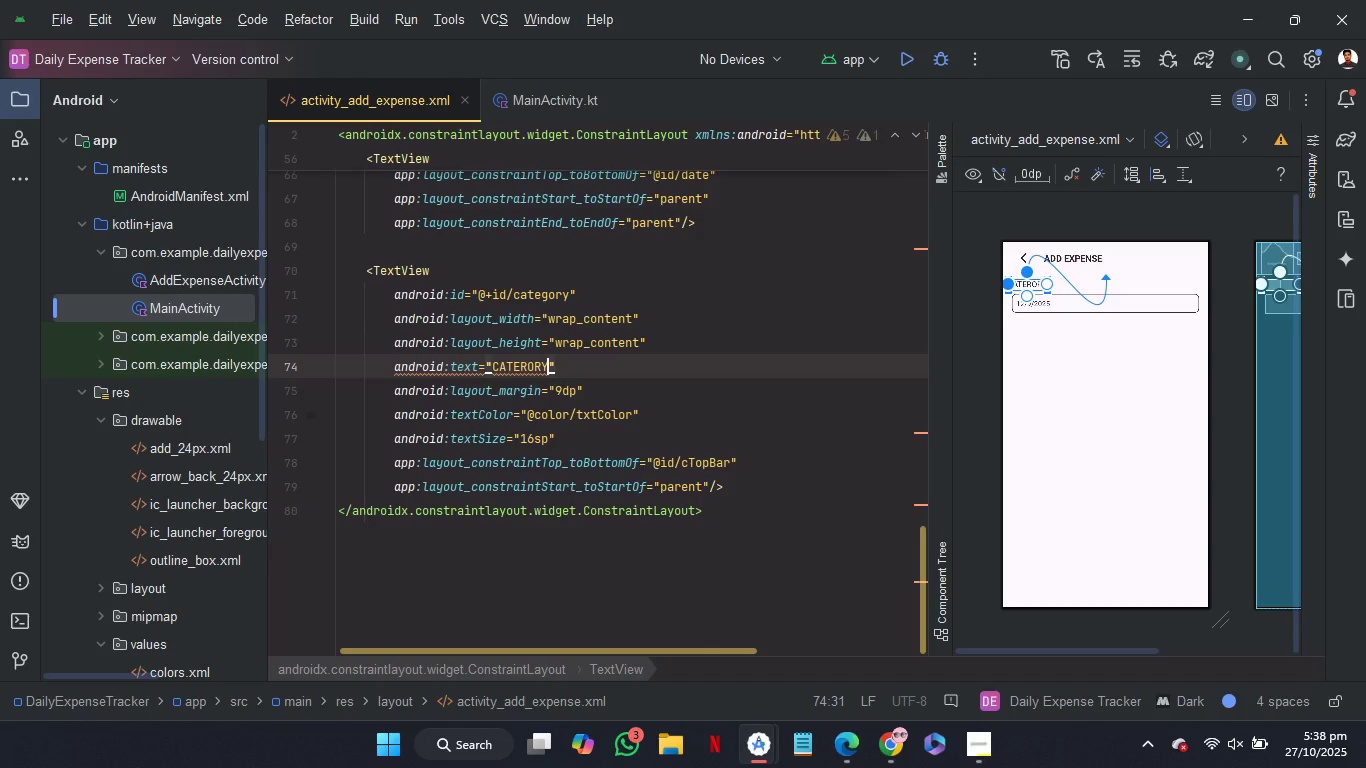 
key(ArrowLeft)
 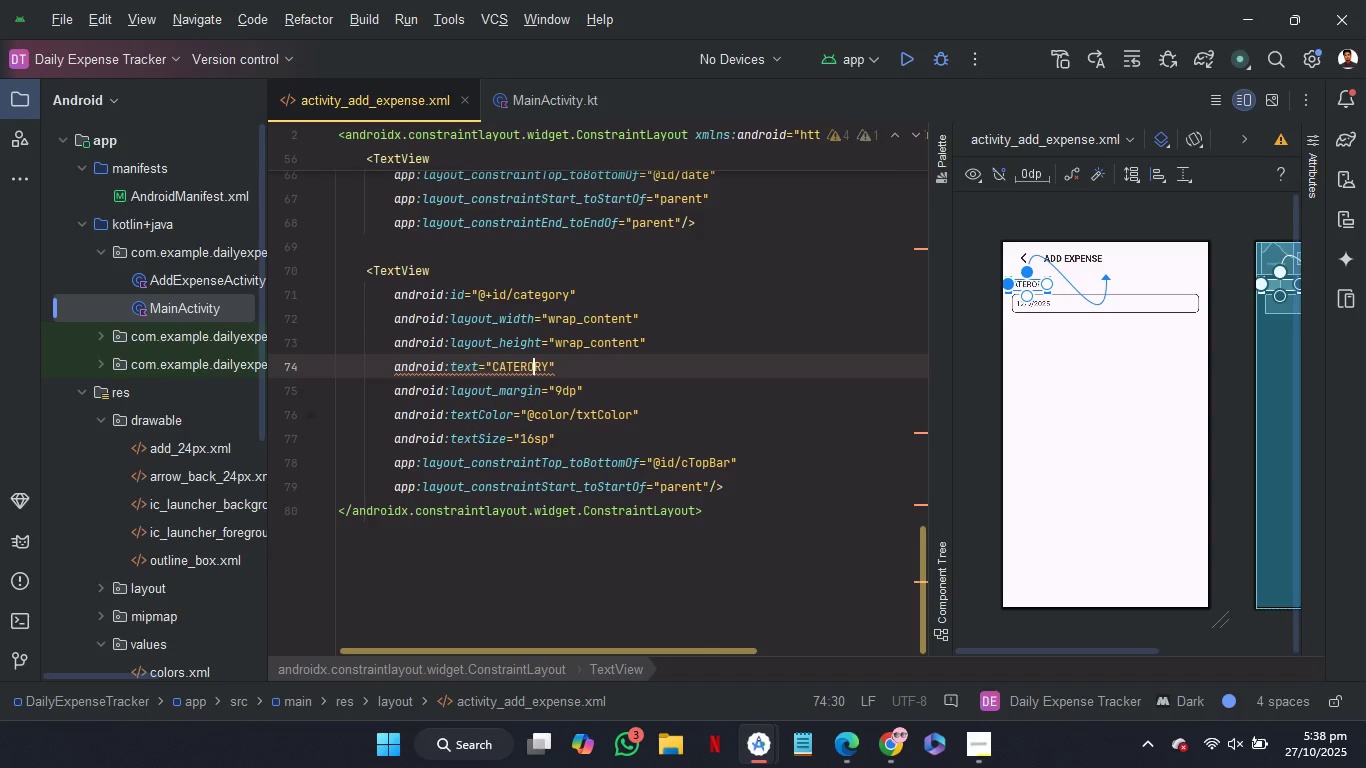 
key(ArrowLeft)
 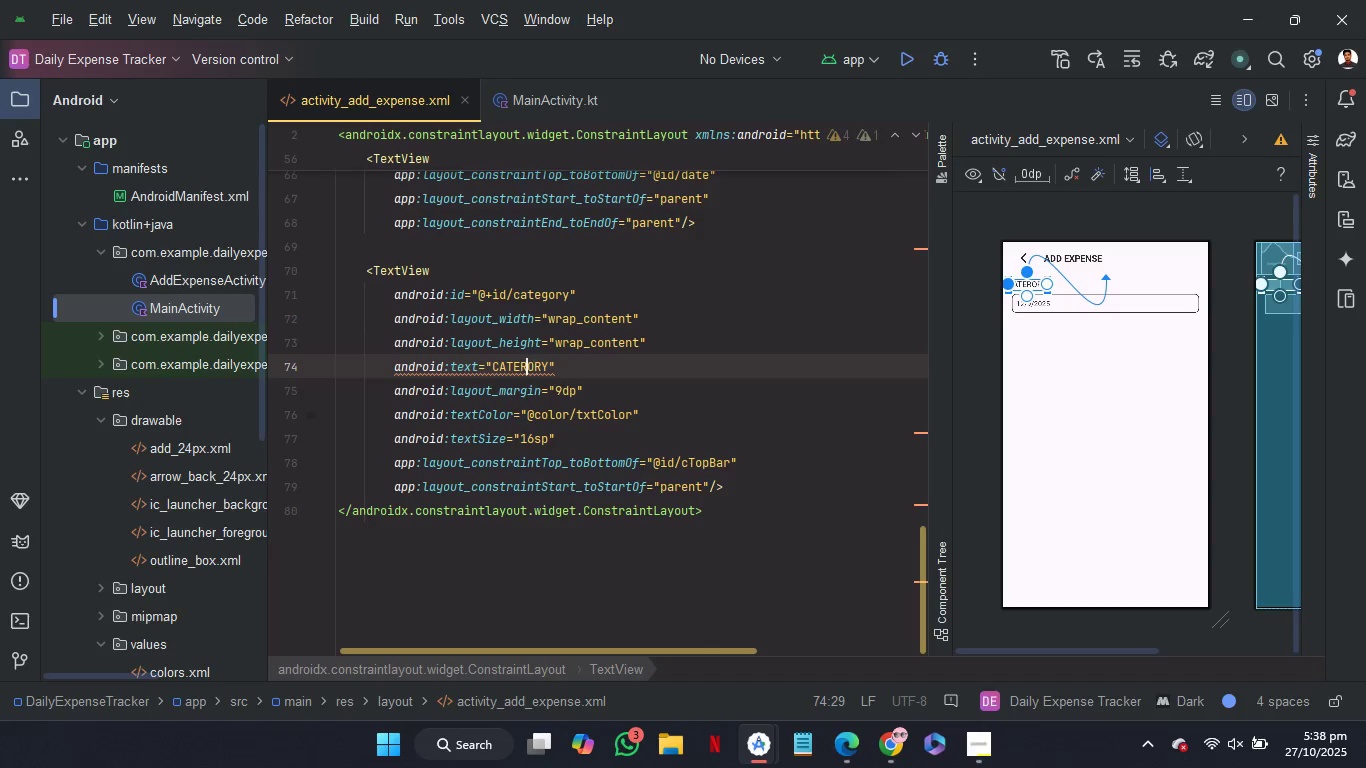 
key(ArrowLeft)
 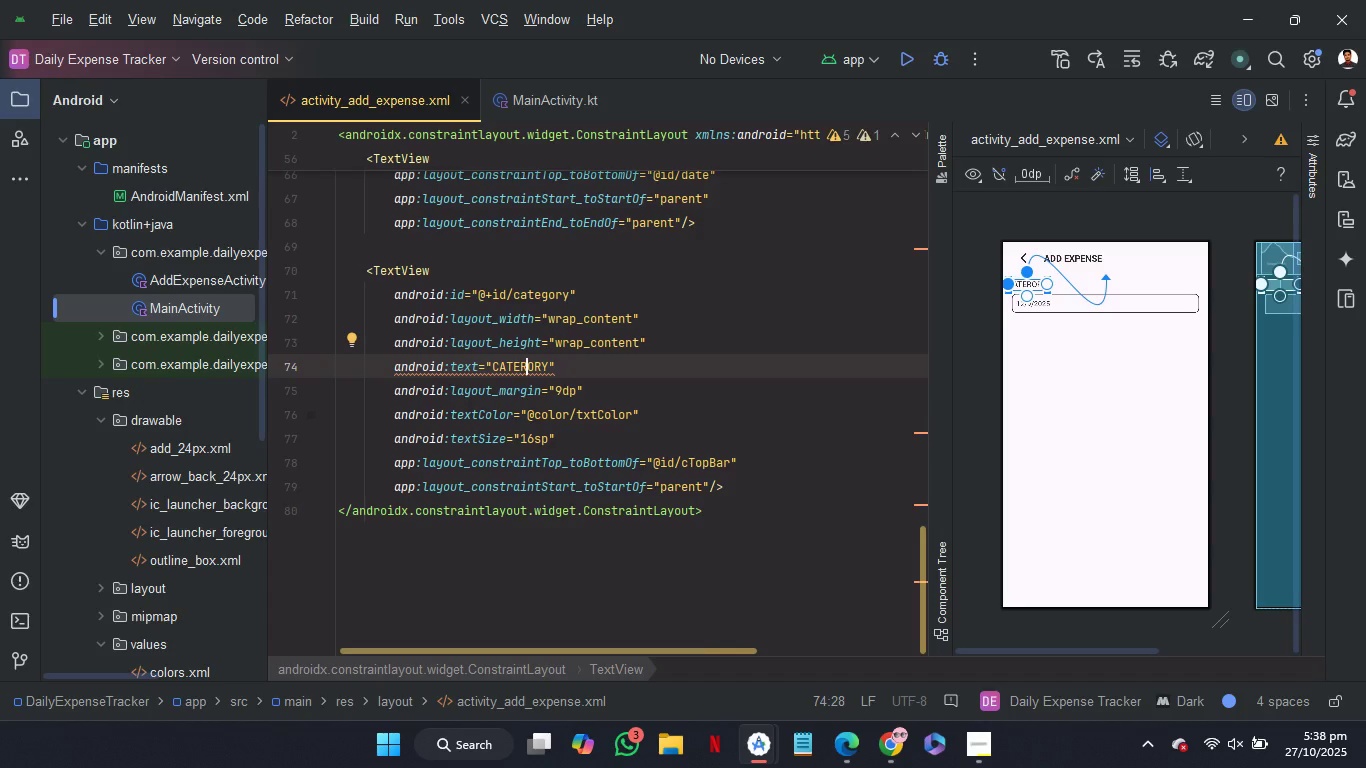 
key(Backspace)
 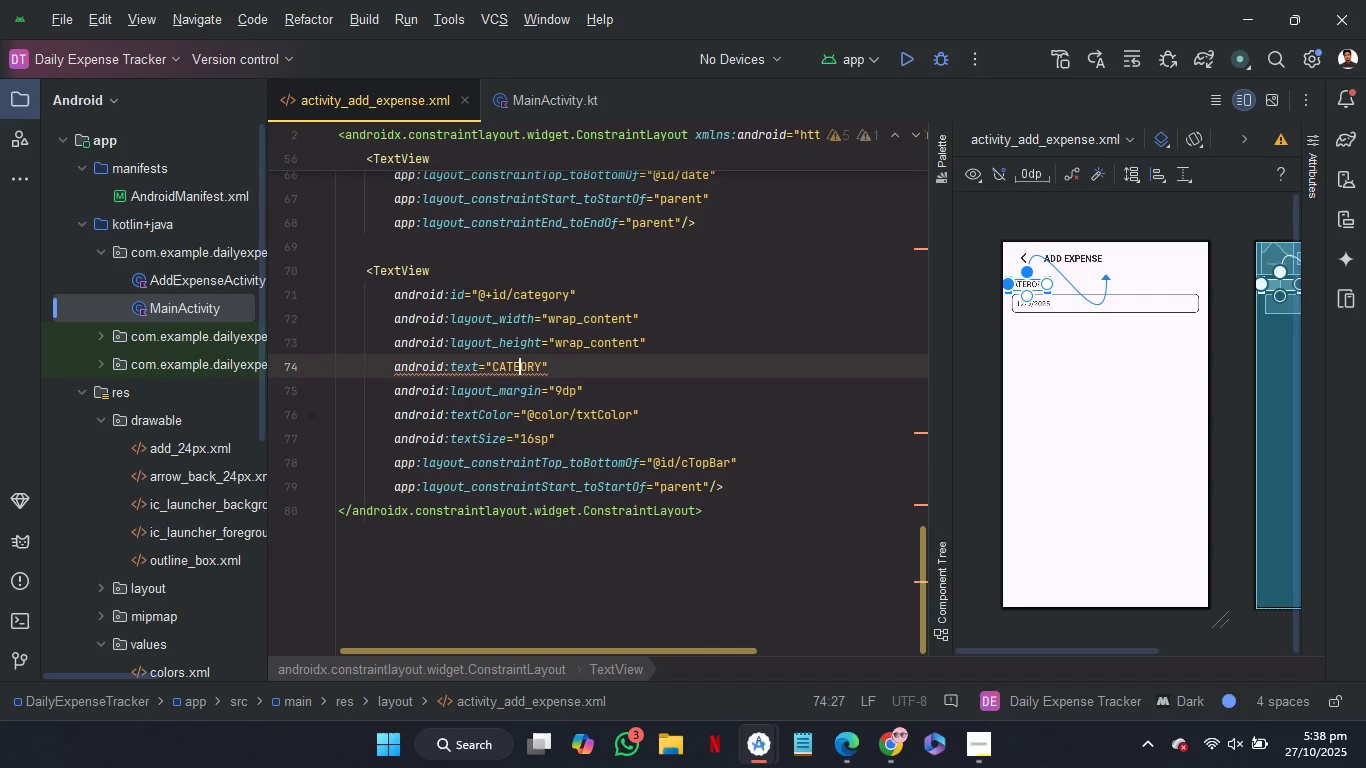 
key(Shift+G)
 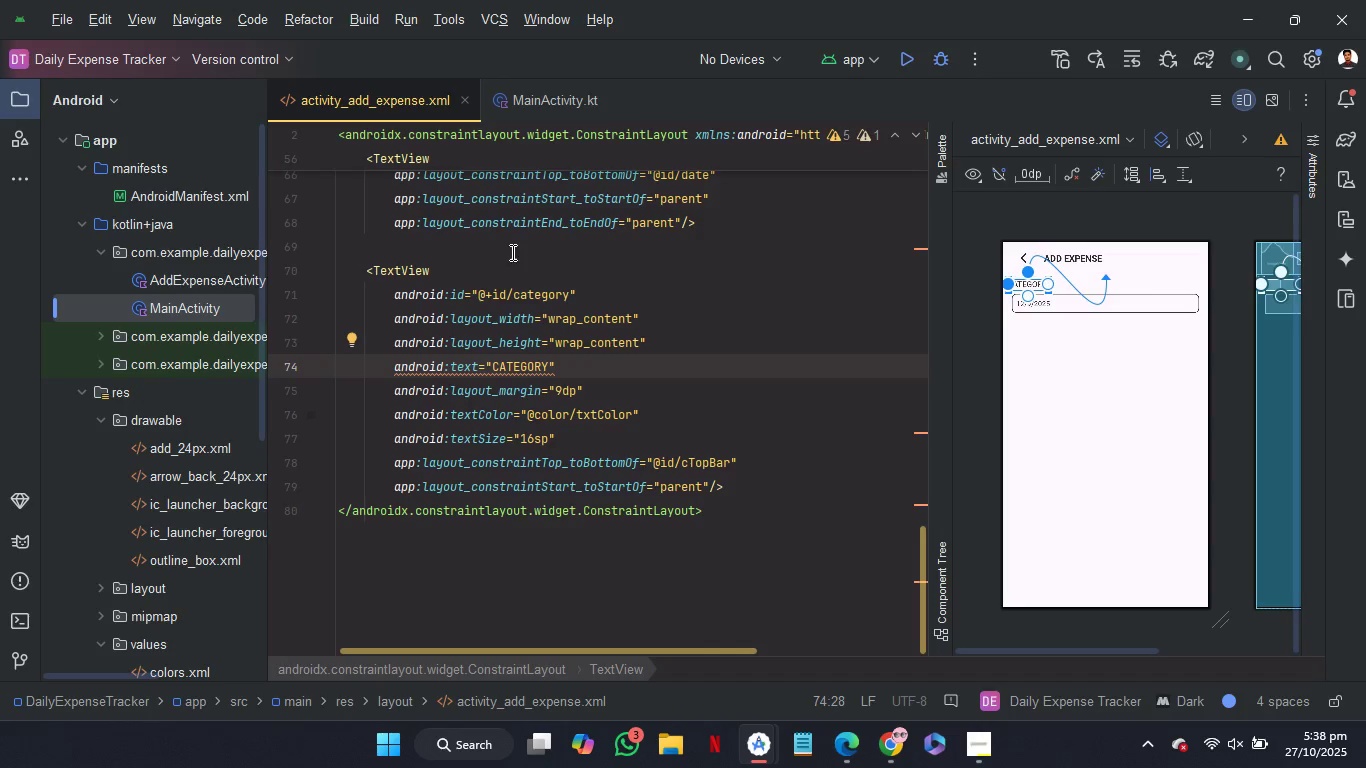 
left_click([499, 248])
 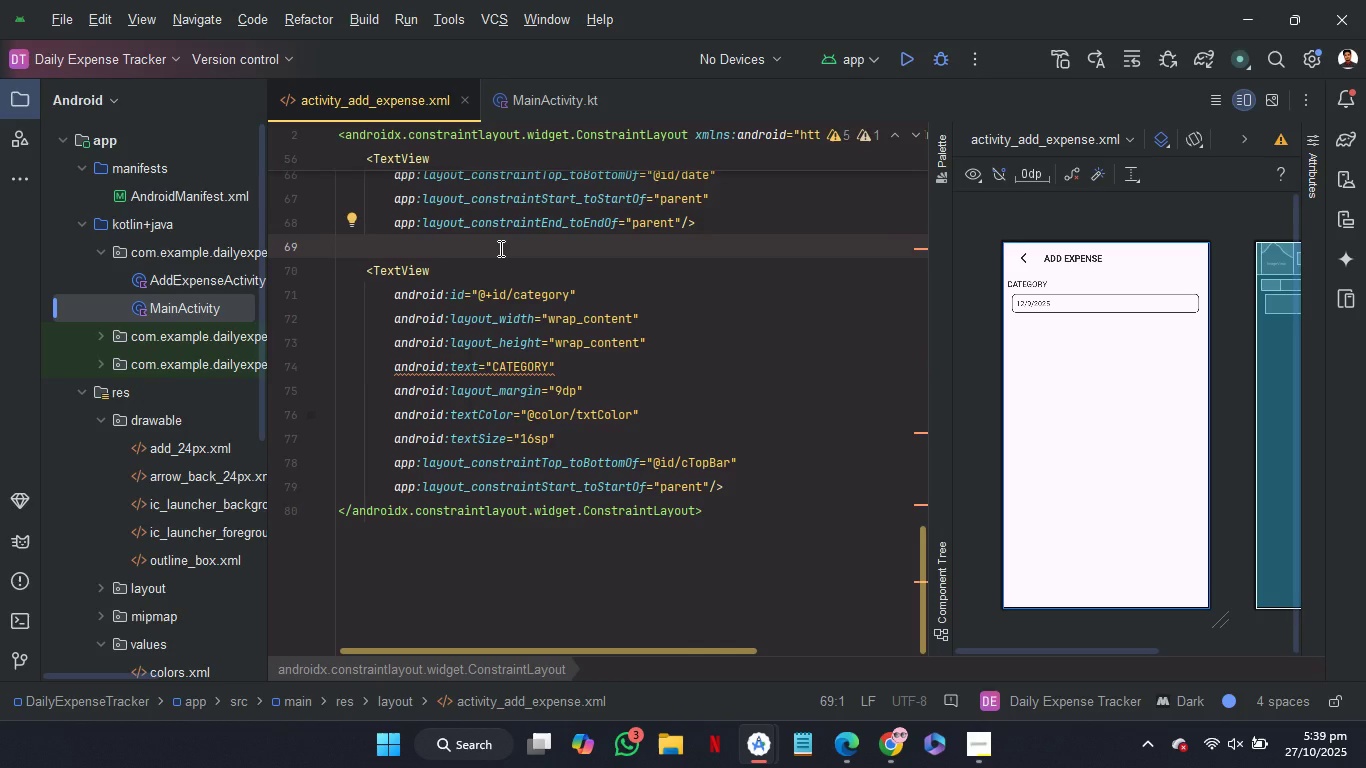 
wait(8.39)
 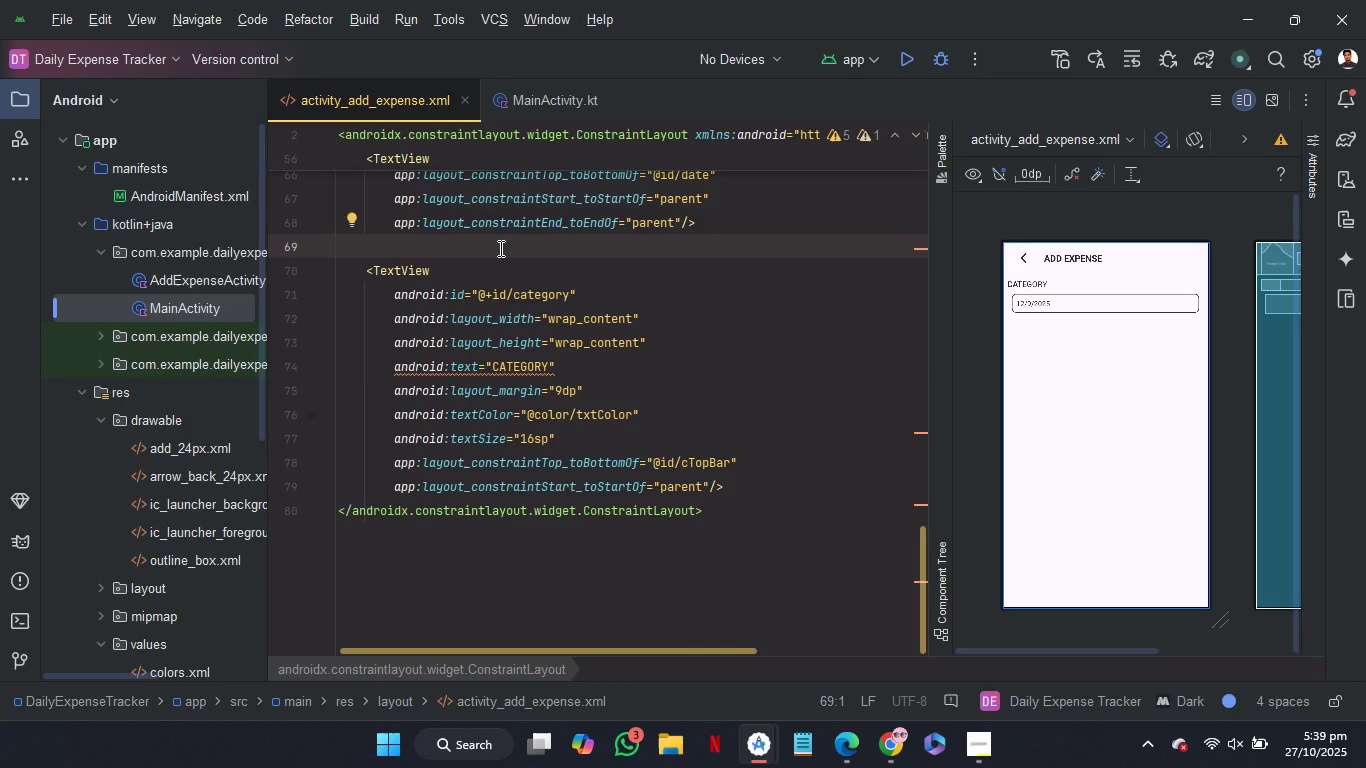 
scroll: coordinate [711, 461], scroll_direction: up, amount: 2.0
 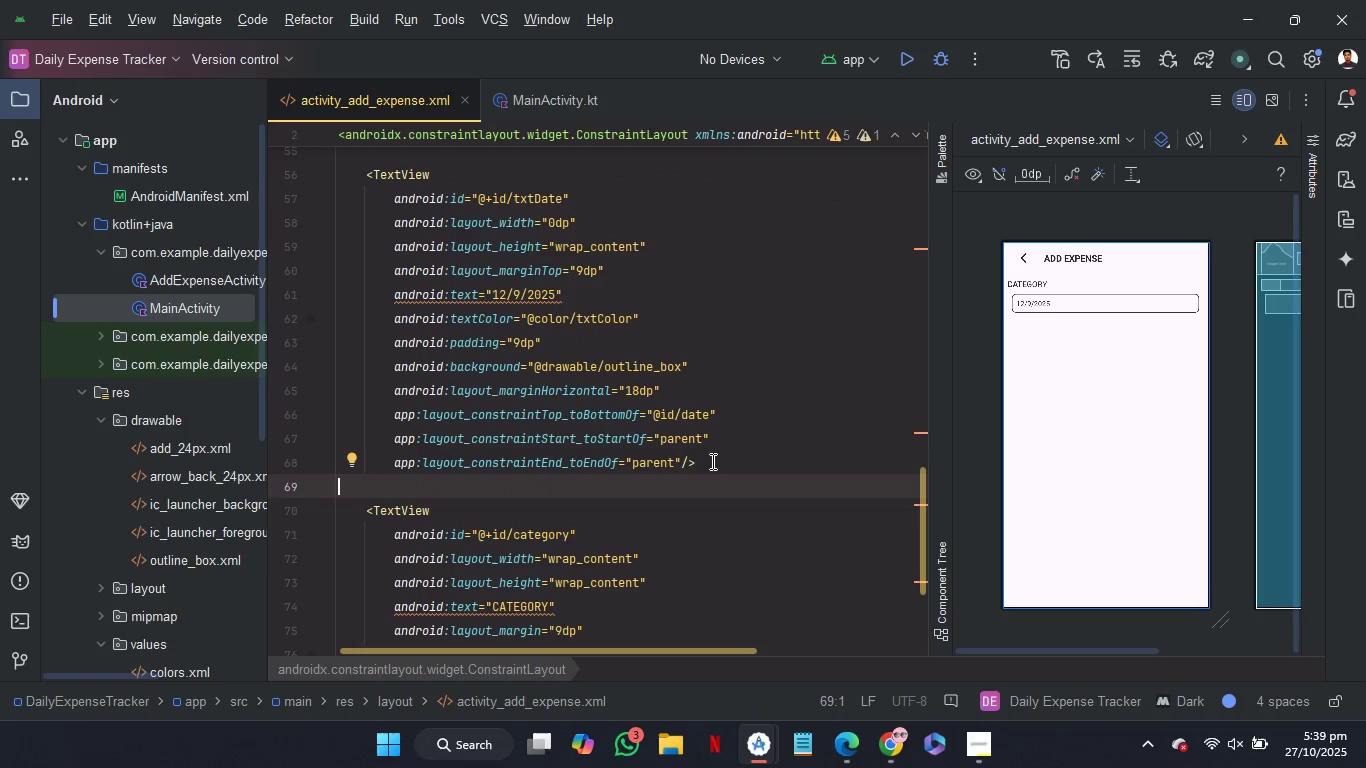 
scroll: coordinate [711, 461], scroll_direction: none, amount: 0.0
 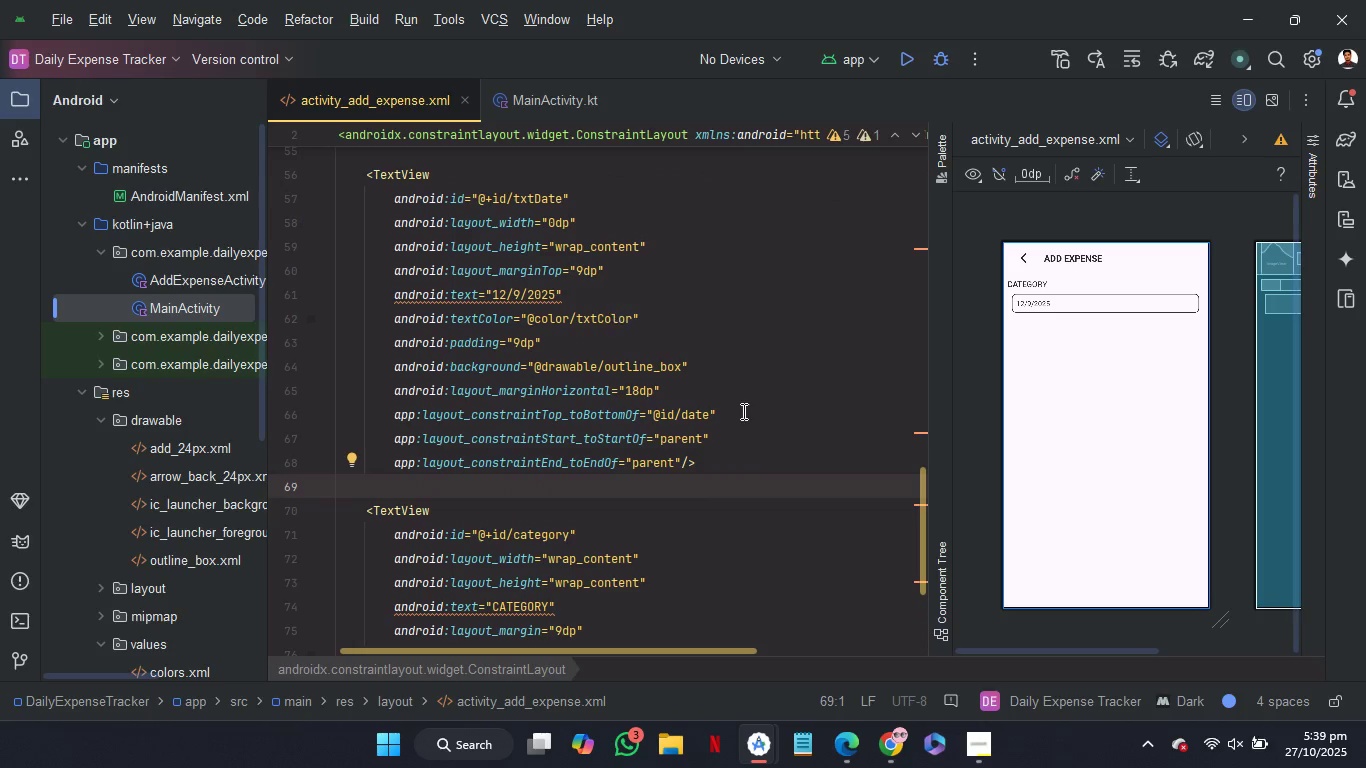 
scroll: coordinate [742, 411], scroll_direction: down, amount: 2.0
 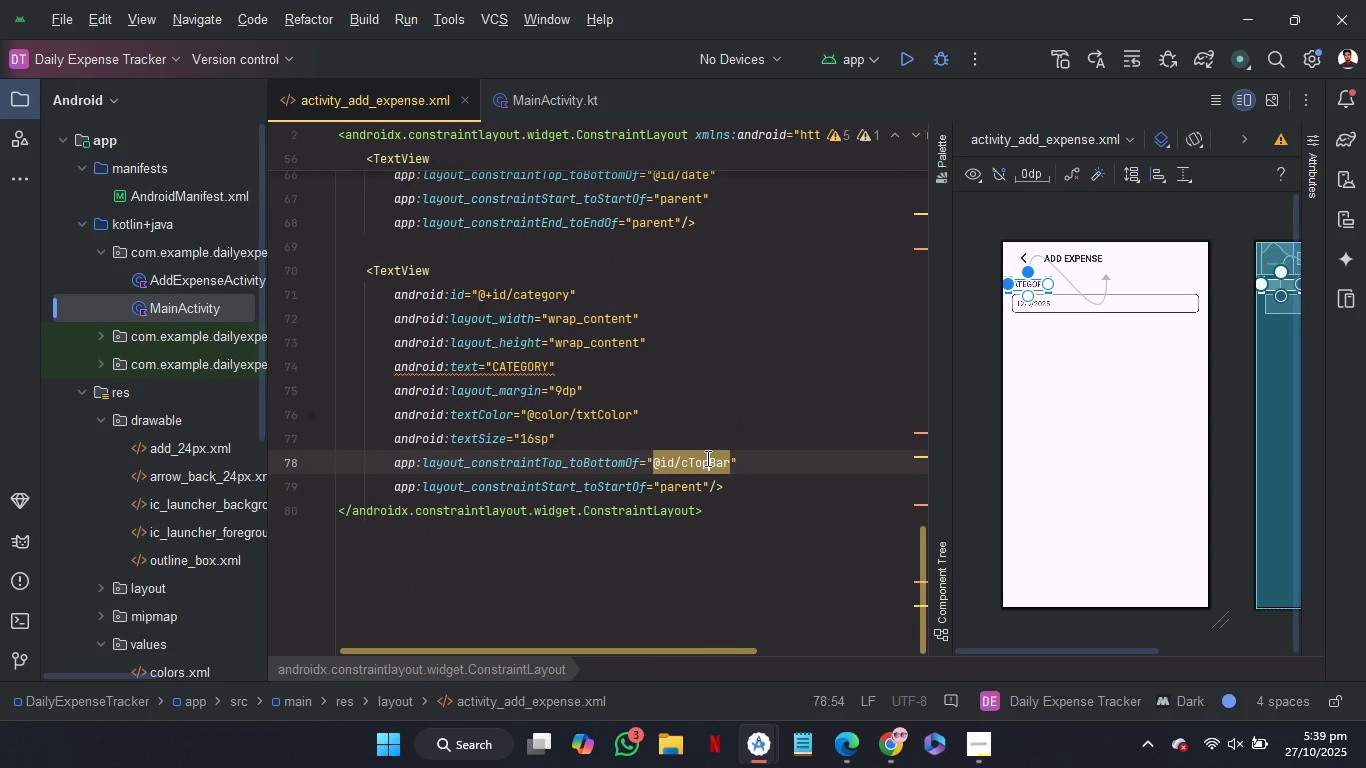 
double_click([706, 458])
 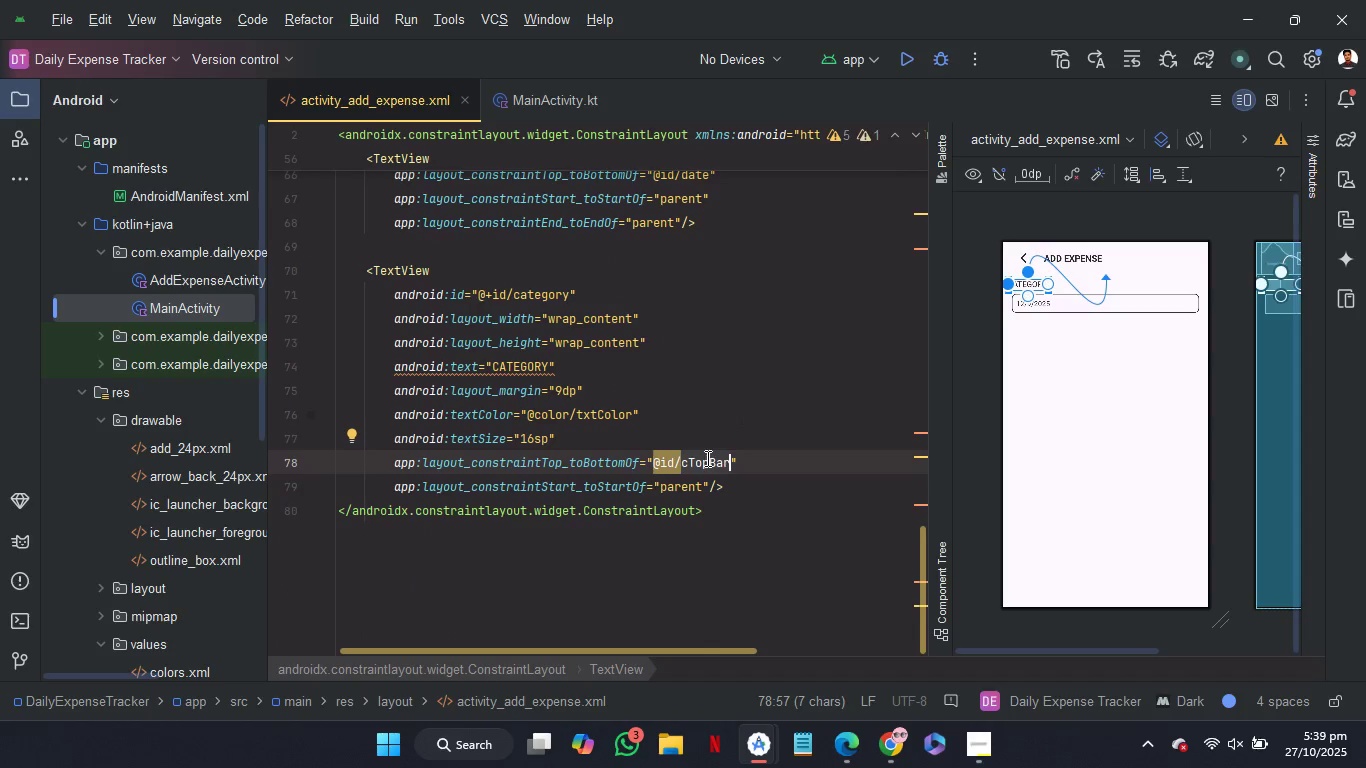 
key(T)
 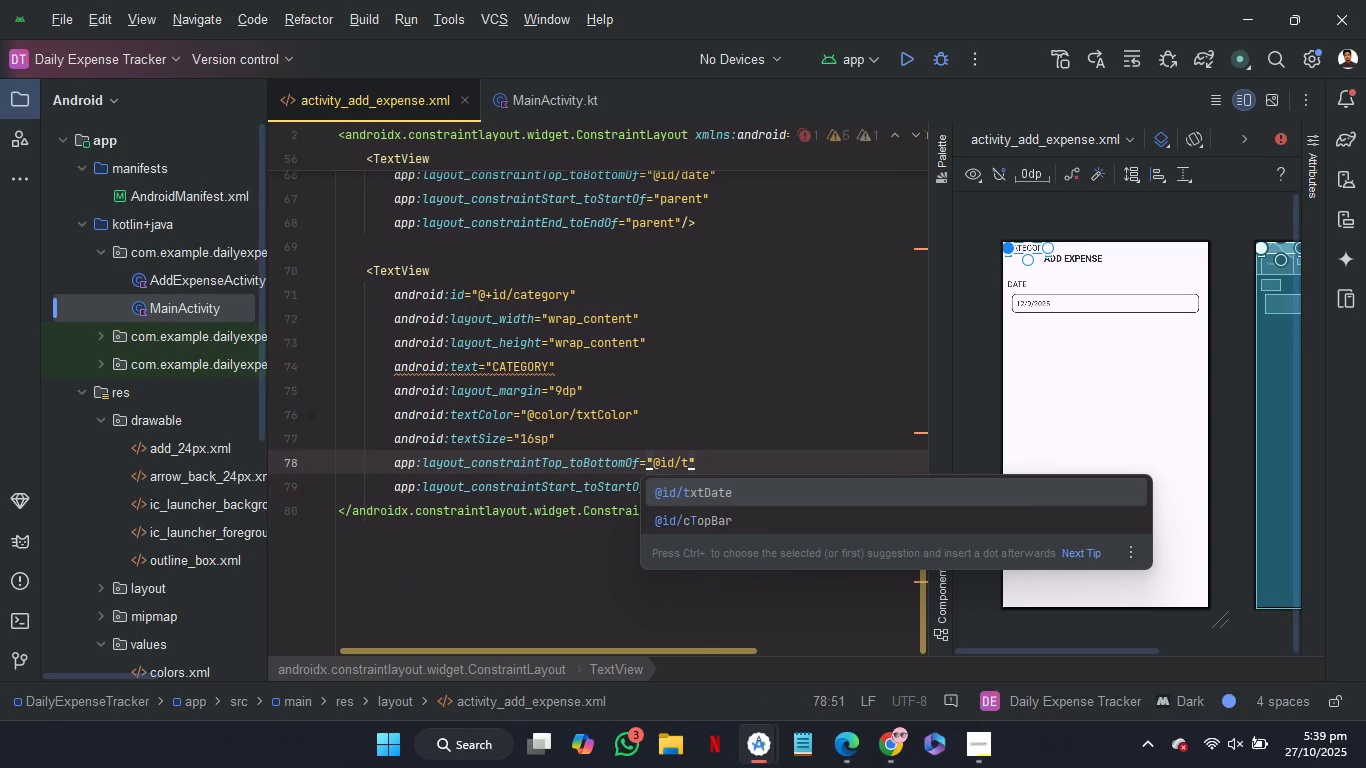 
key(Enter)
 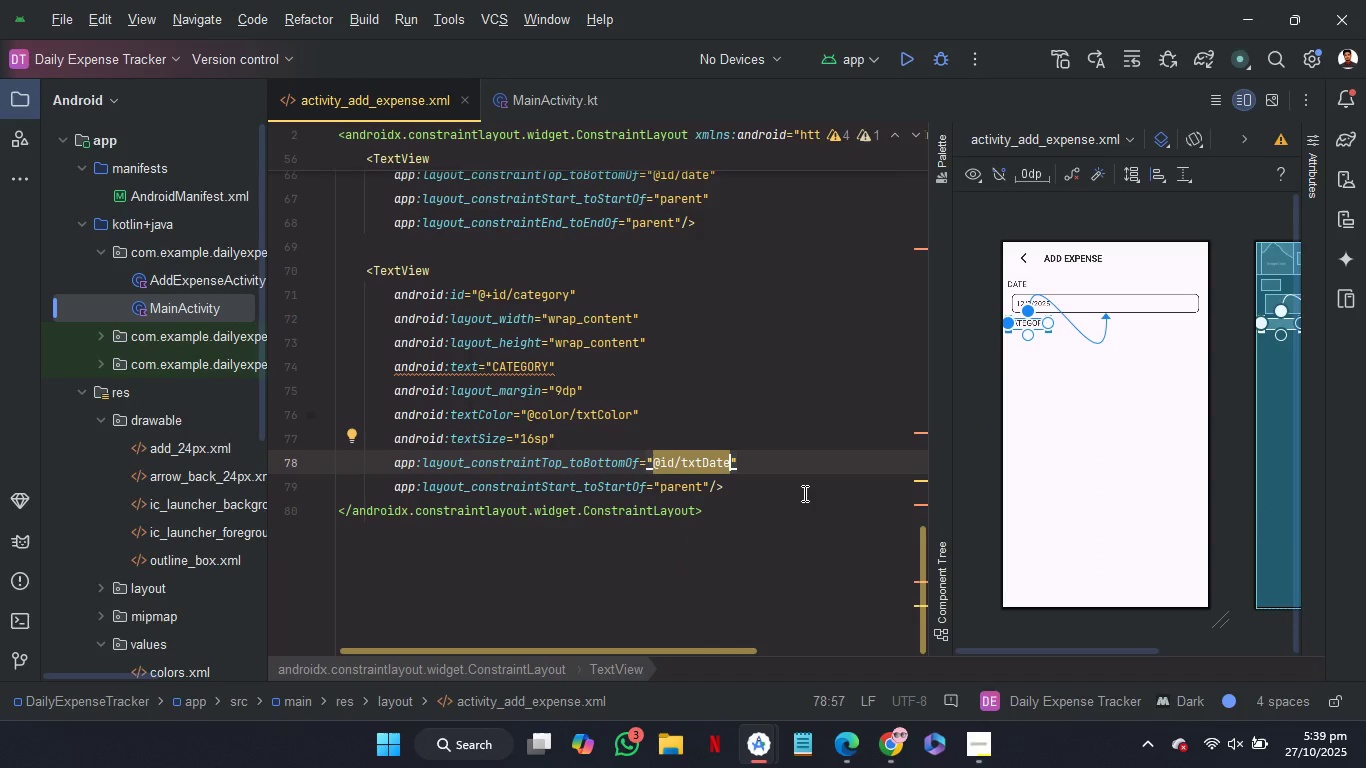 
left_click([804, 493])
 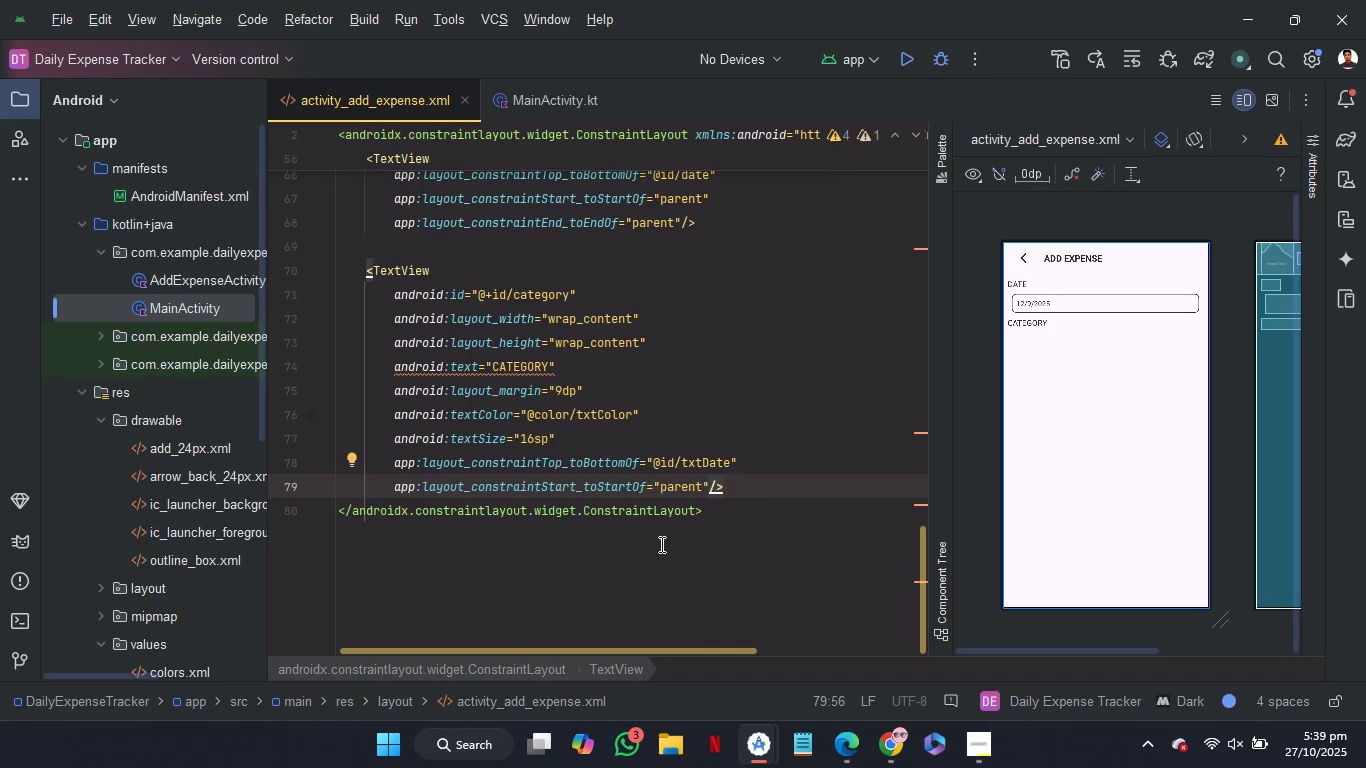 
wait(12.46)
 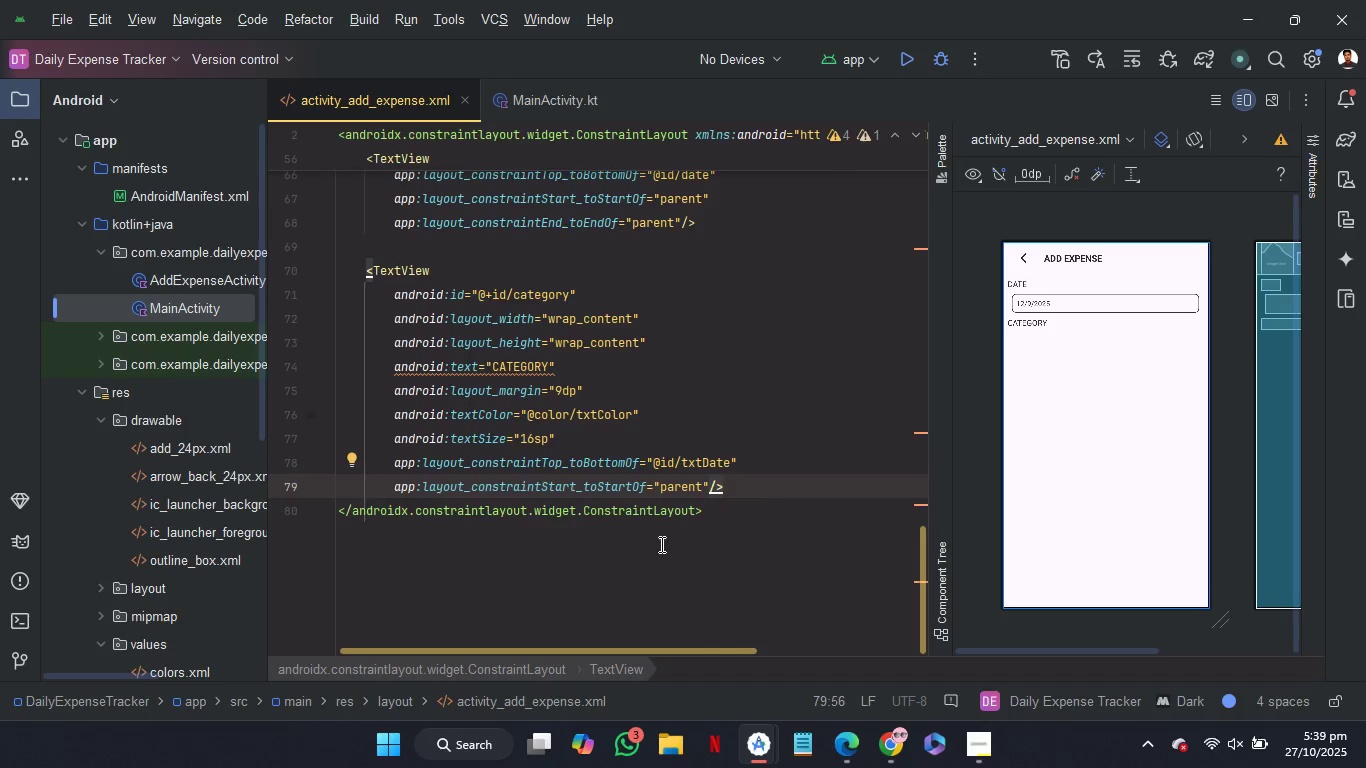 
left_click([1068, 309])
 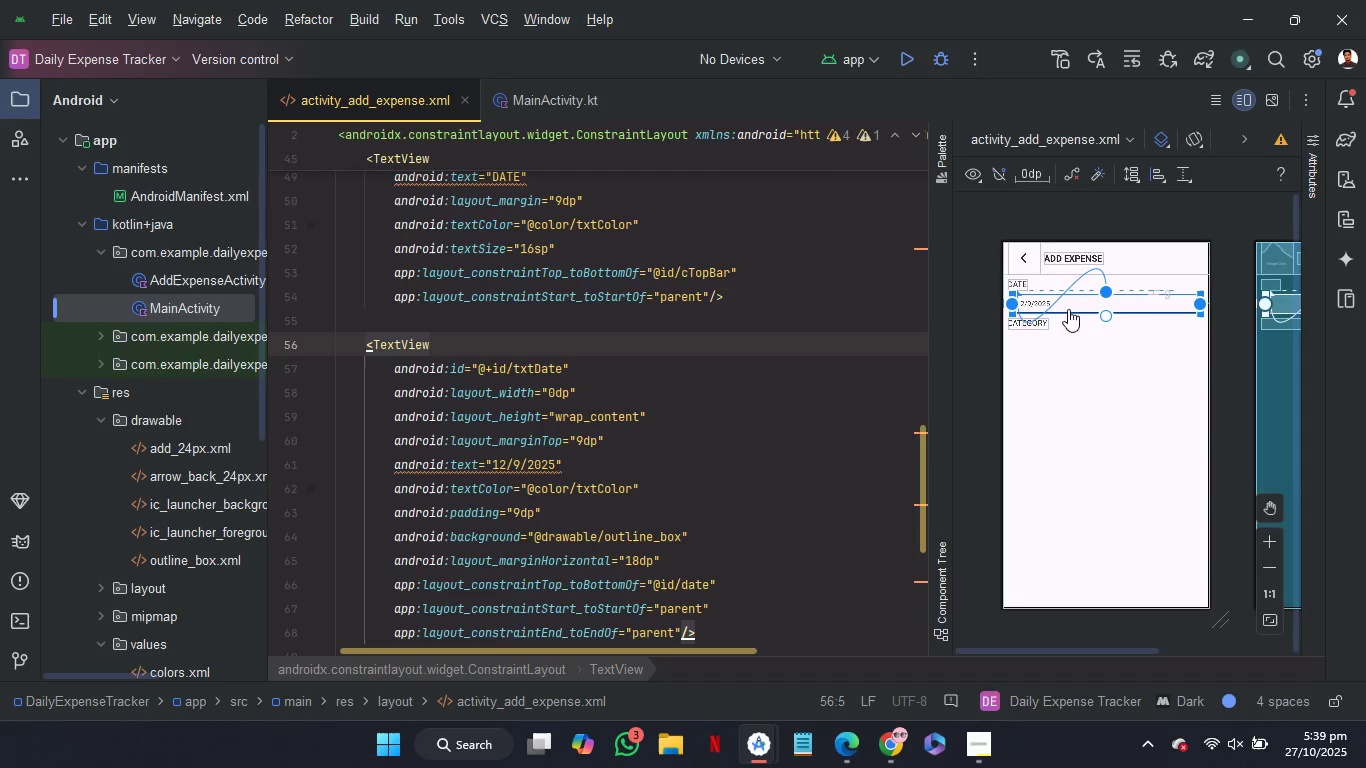 
mouse_move([668, 561])
 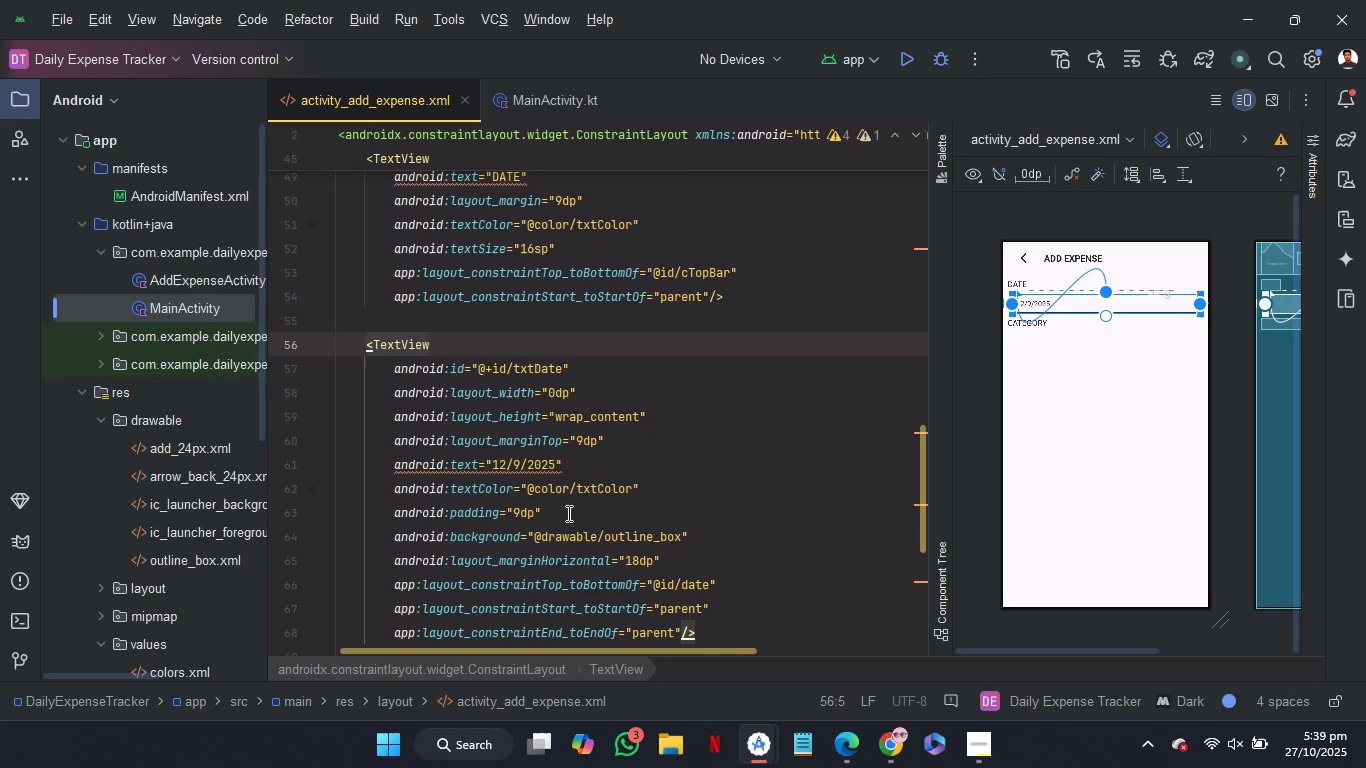 
wait(12.1)
 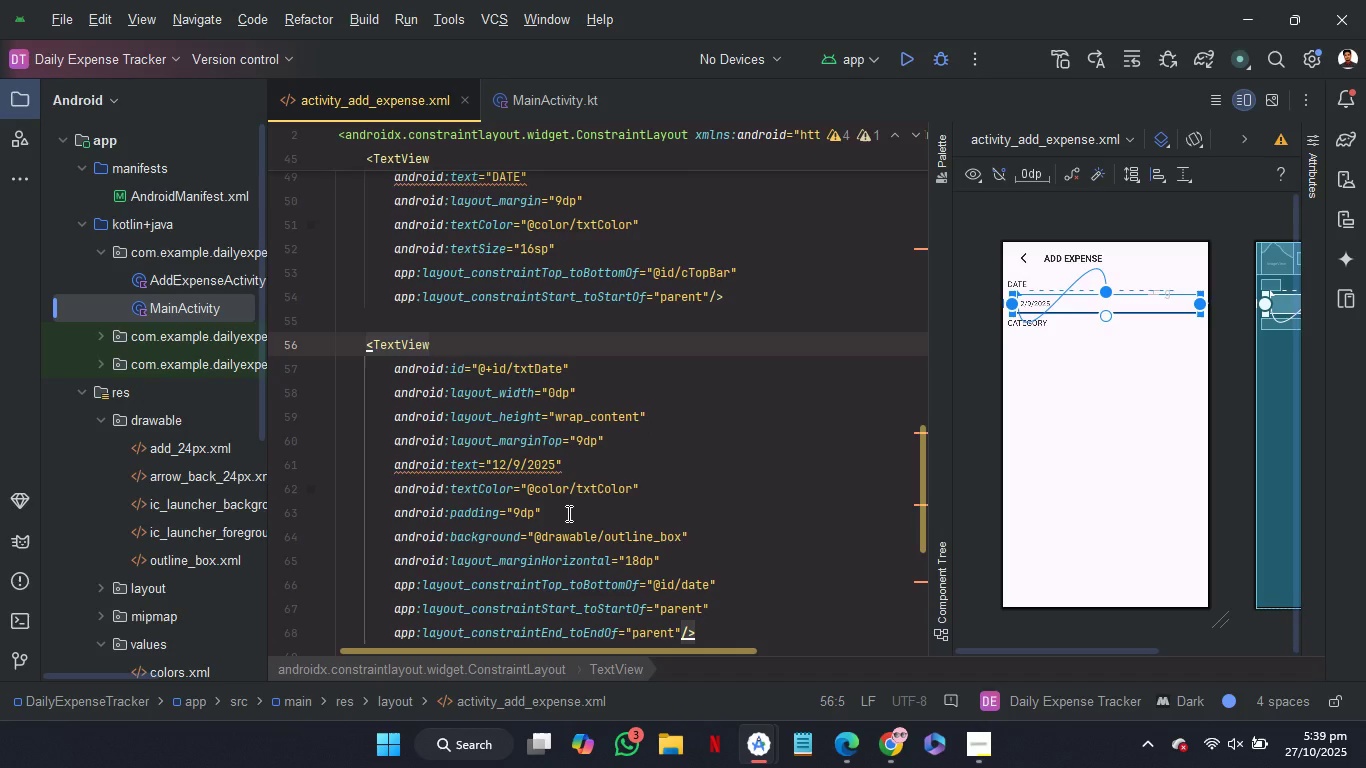 
left_click([1027, 323])
 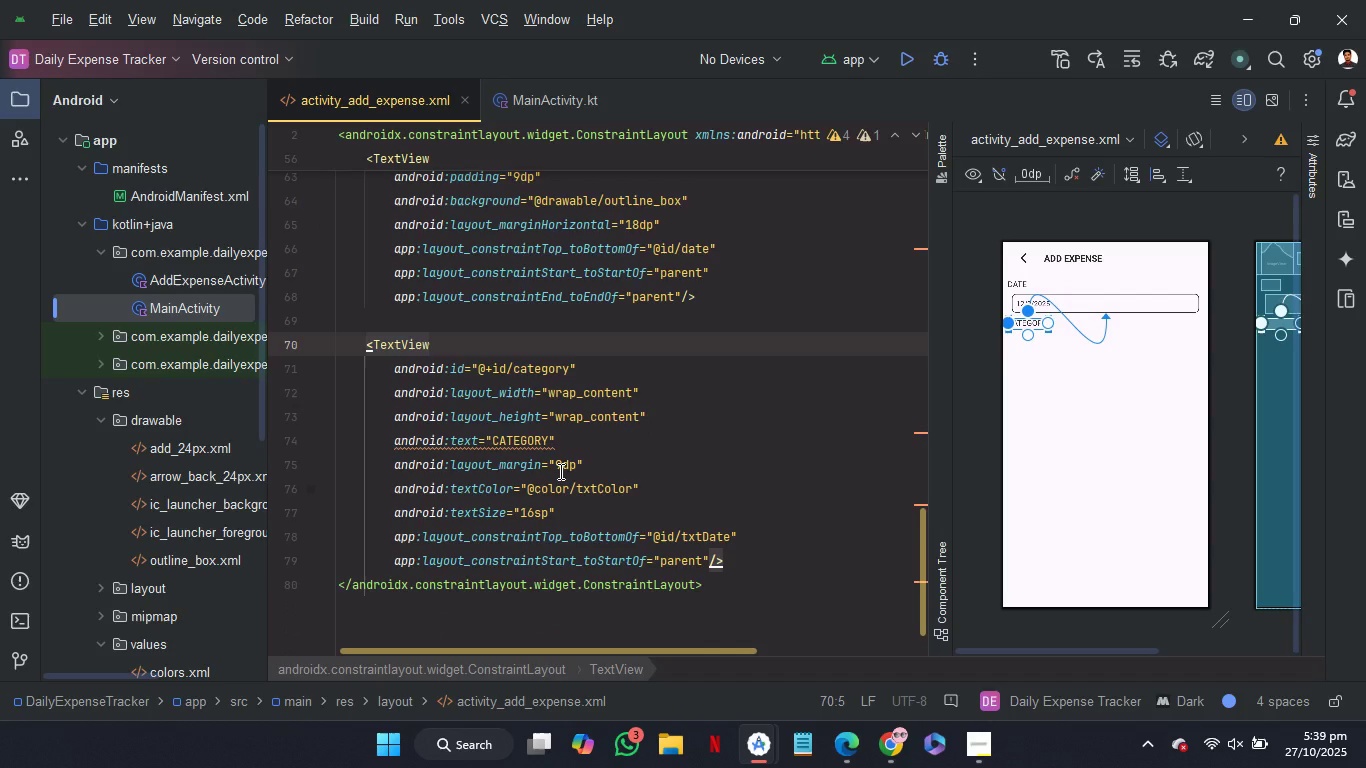 
left_click([559, 471])
 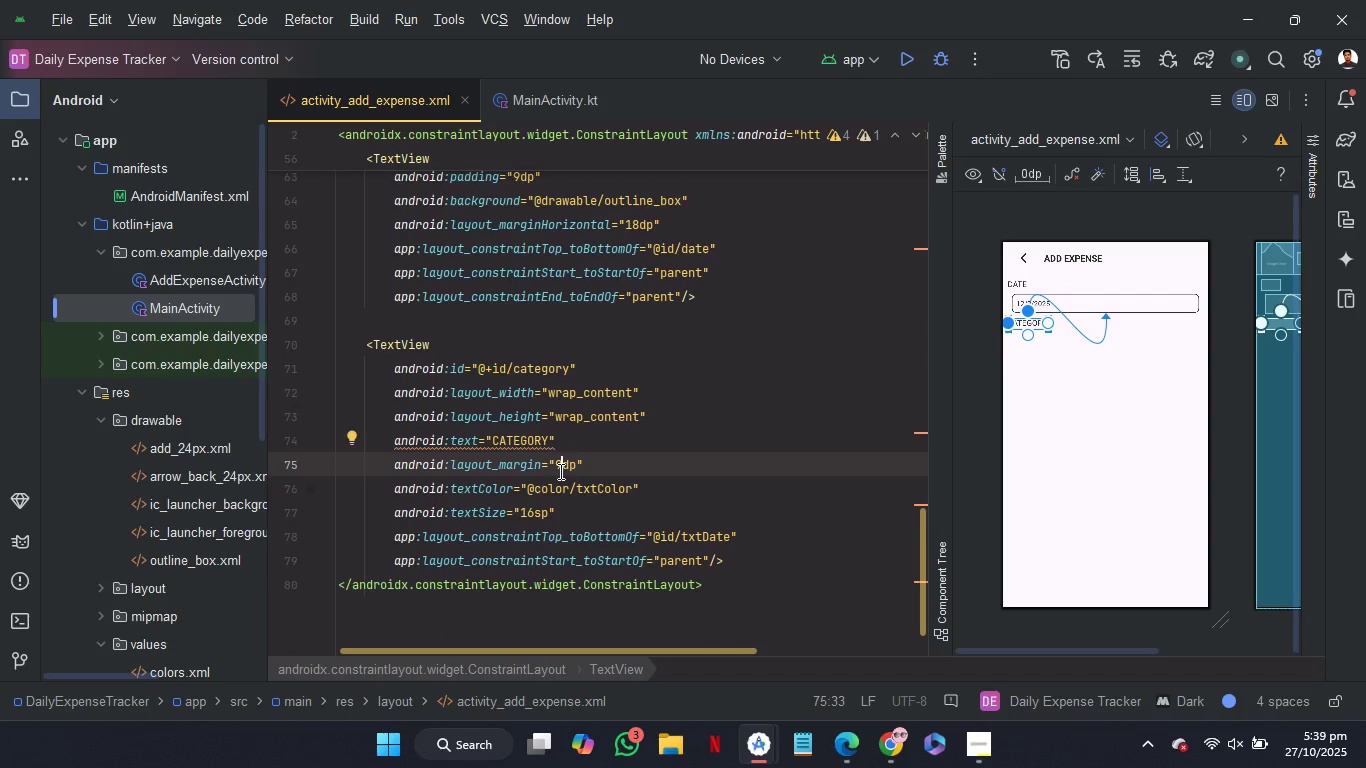 
key(Backspace)
type(18)
 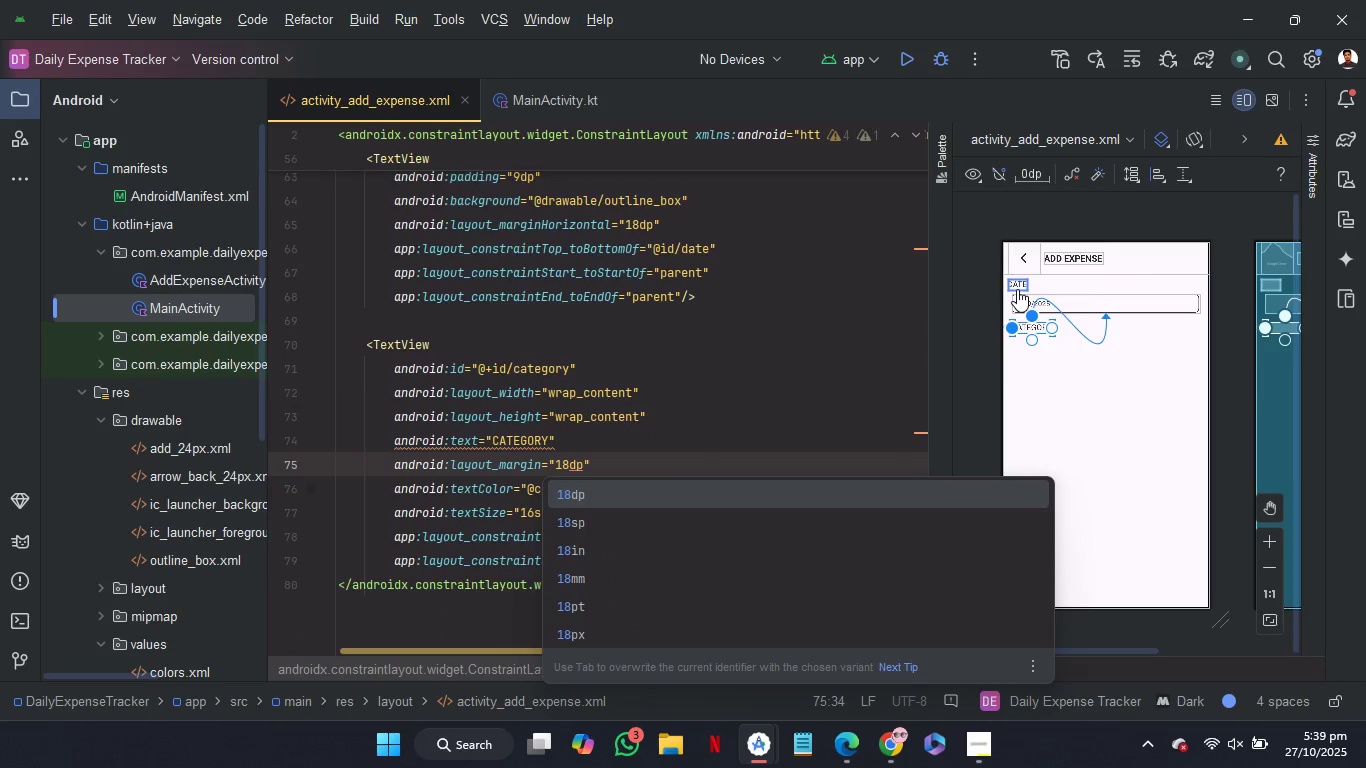 
left_click([1017, 289])
 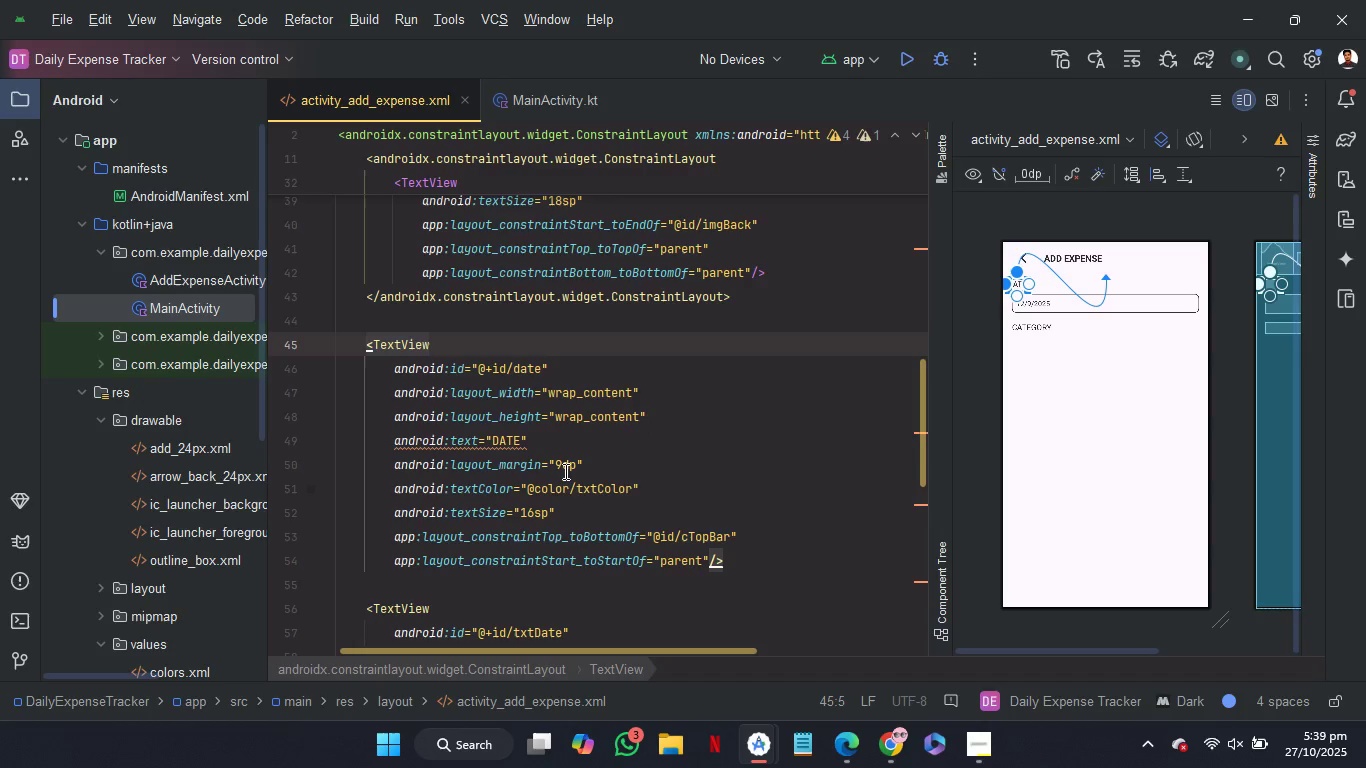 
left_click([560, 471])
 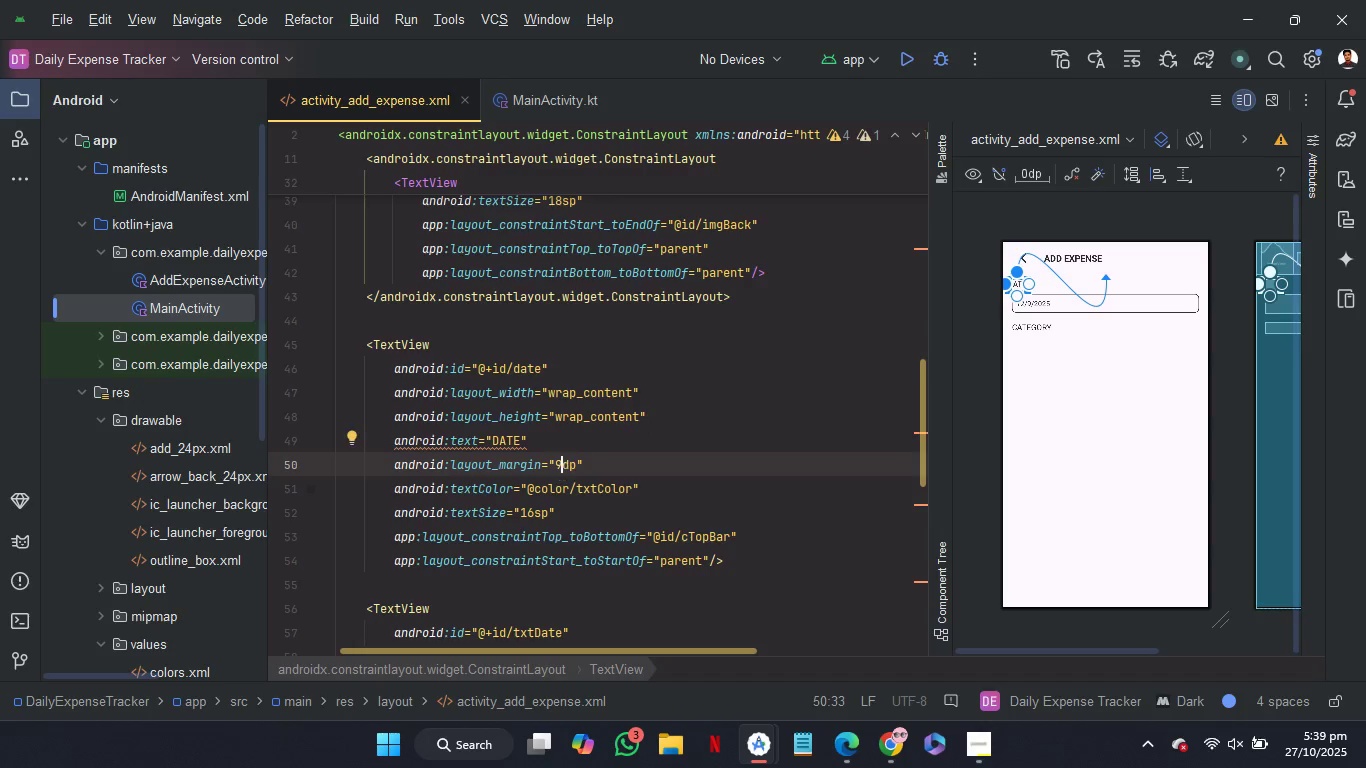 
key(Backspace)
type(18)
 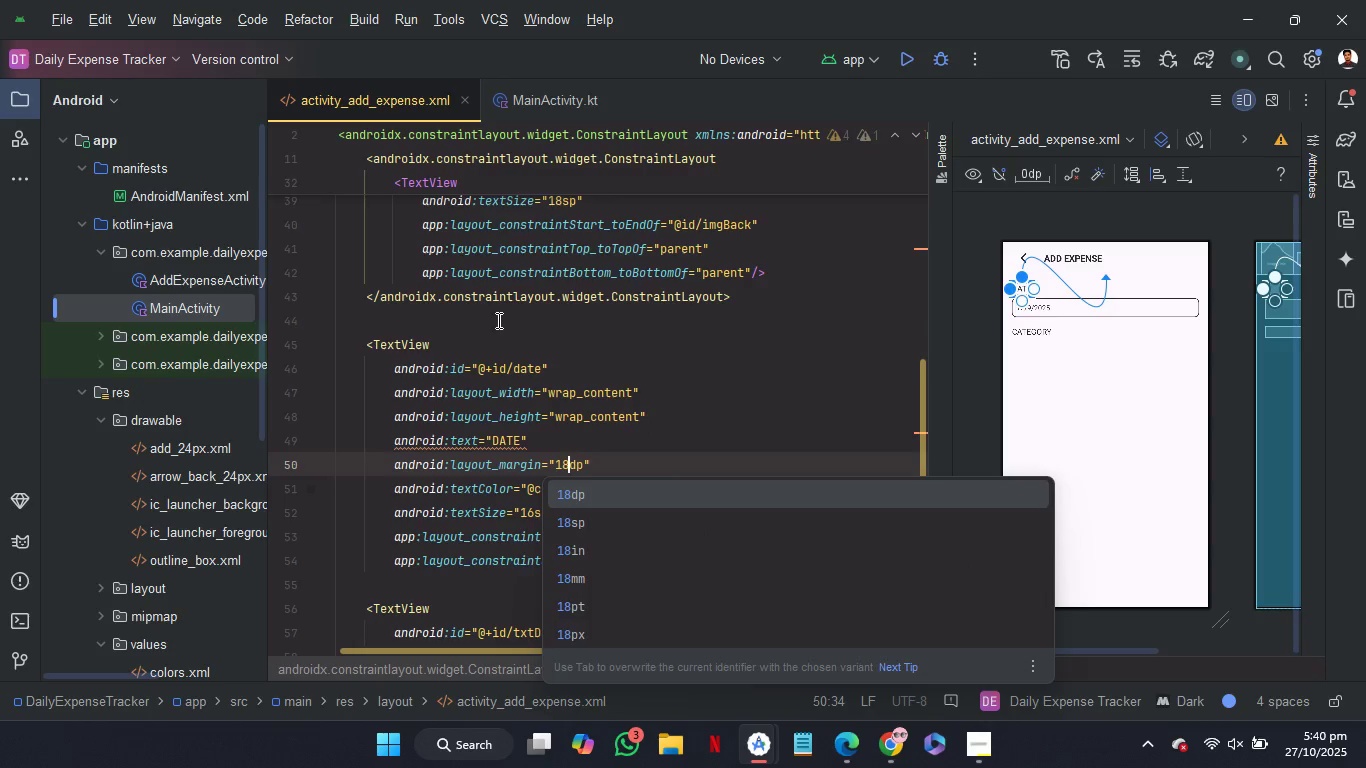 
left_click([497, 320])
 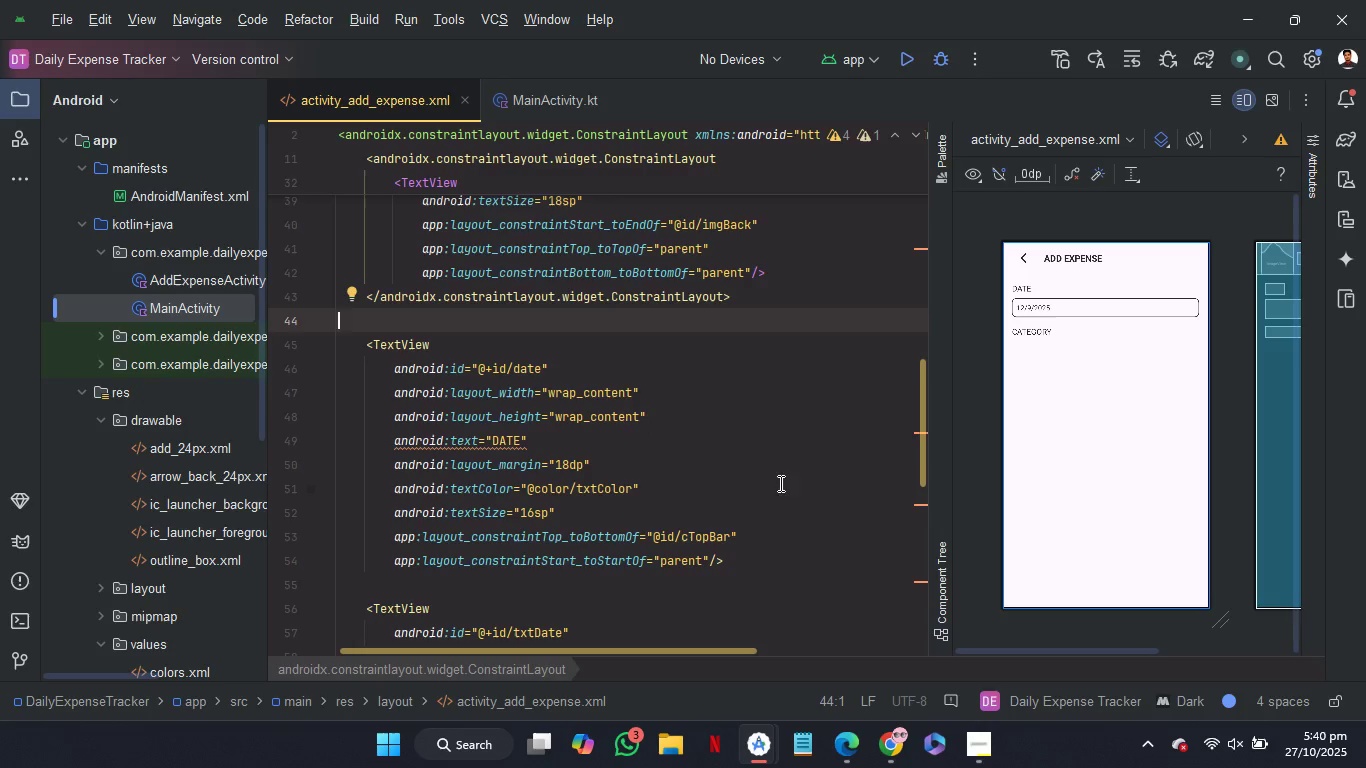 
wait(5.92)
 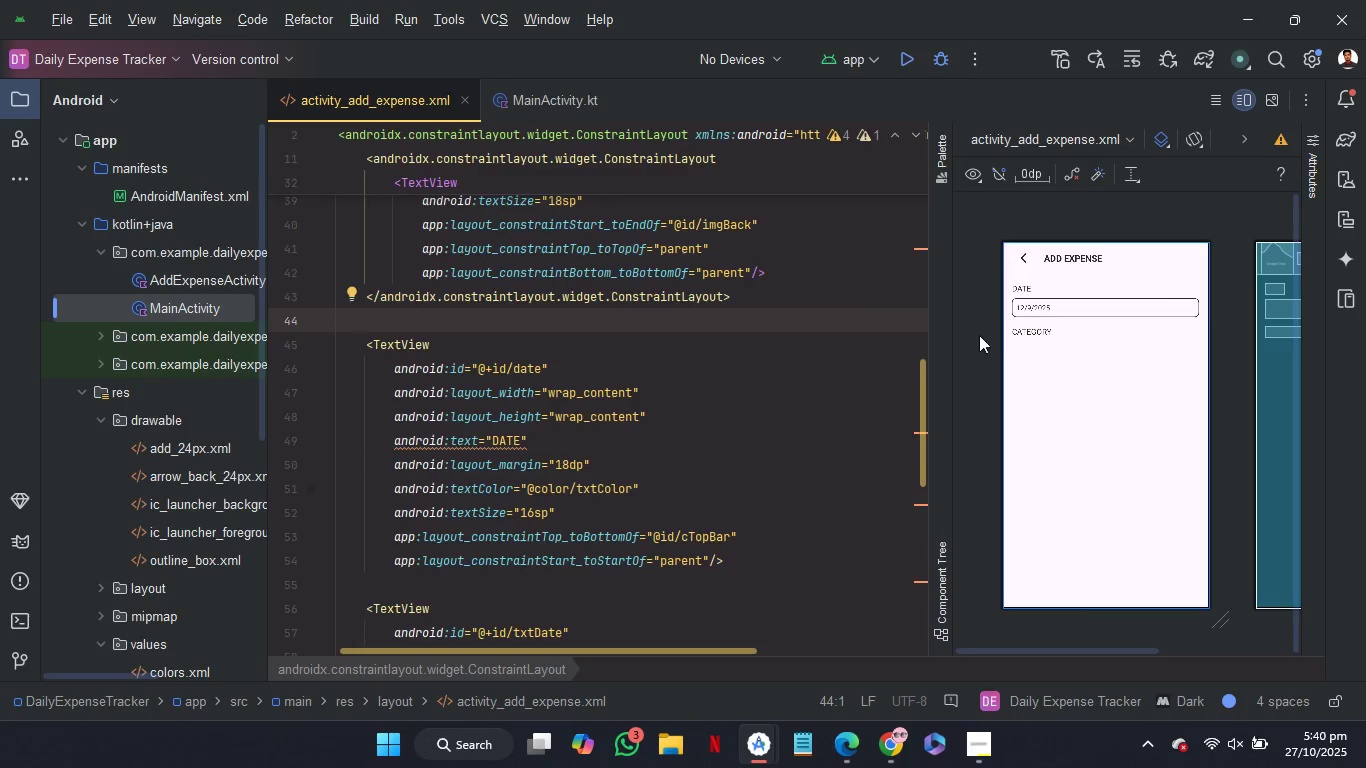 
left_click([1049, 312])
 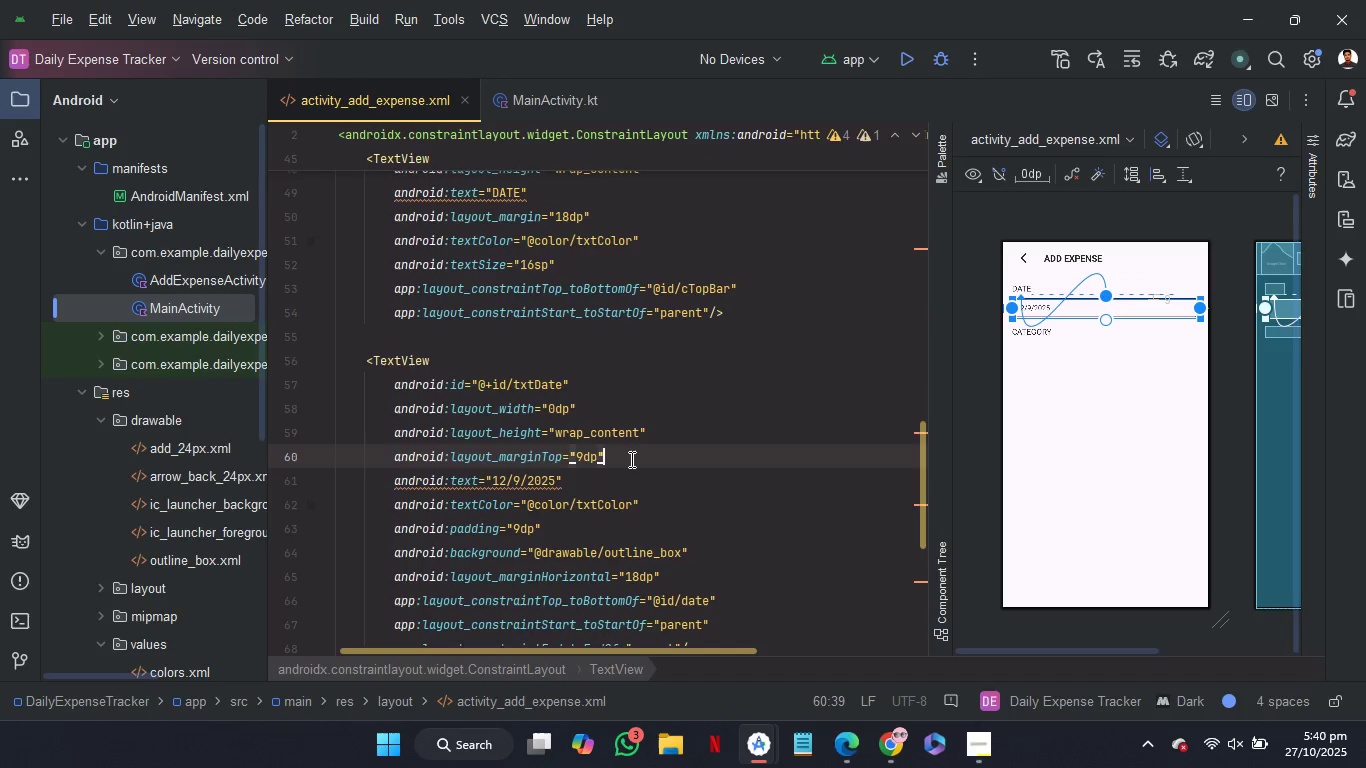 
left_click([630, 459])
 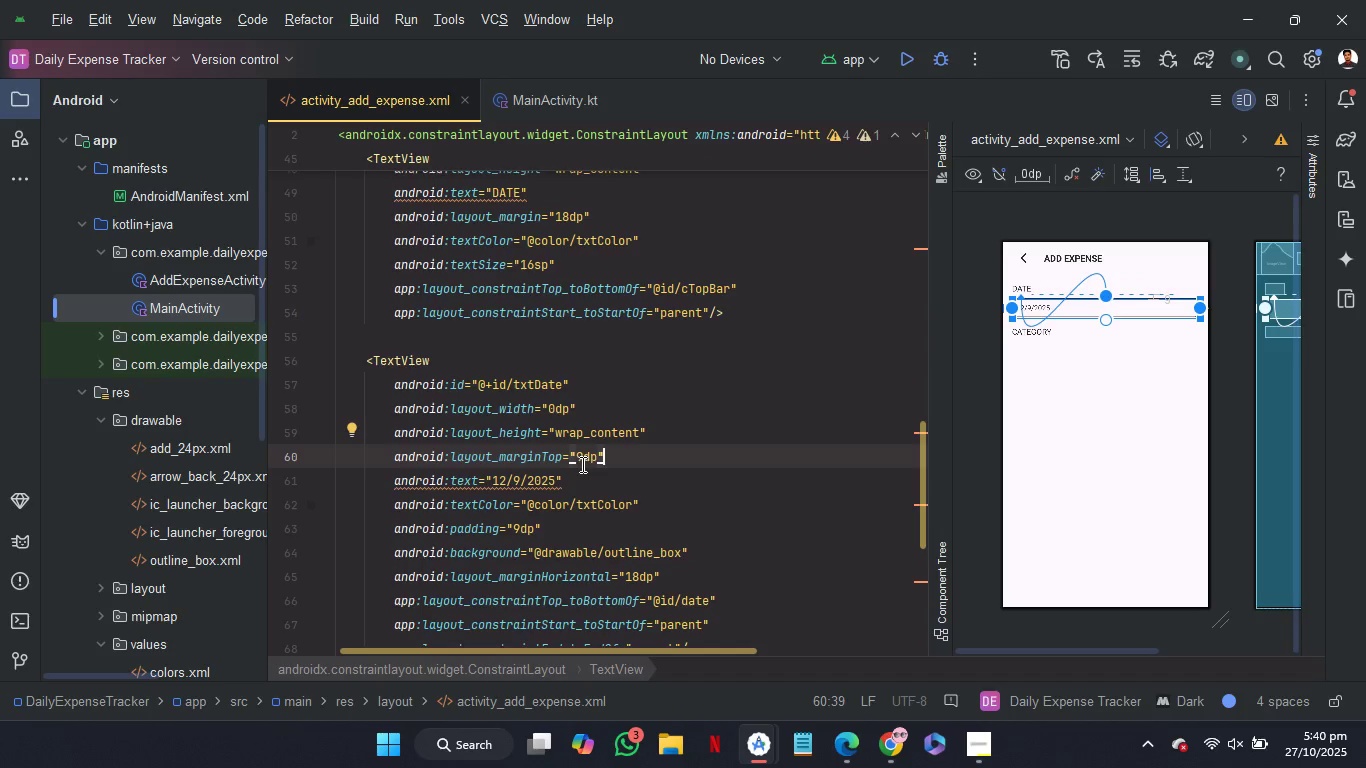 
left_click([581, 464])
 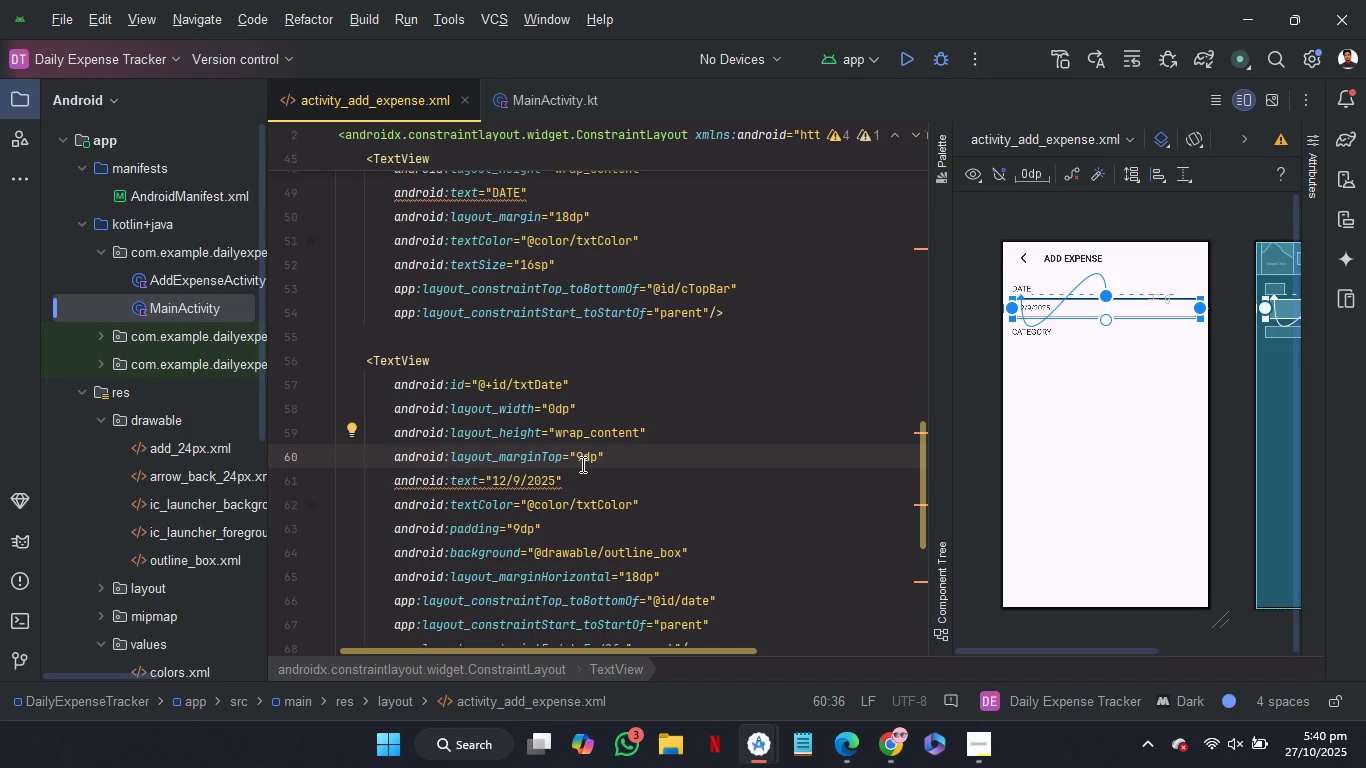 
key(Backspace)
 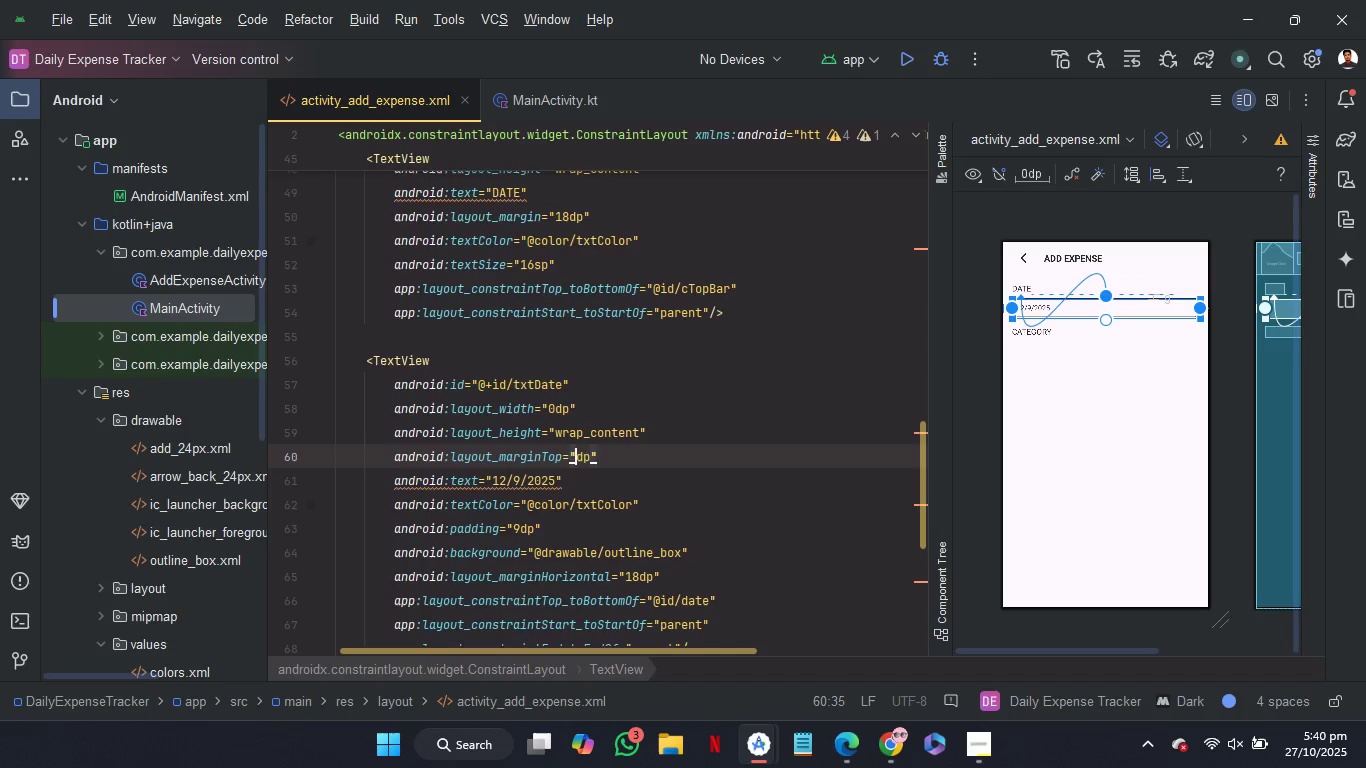 
key(2)
 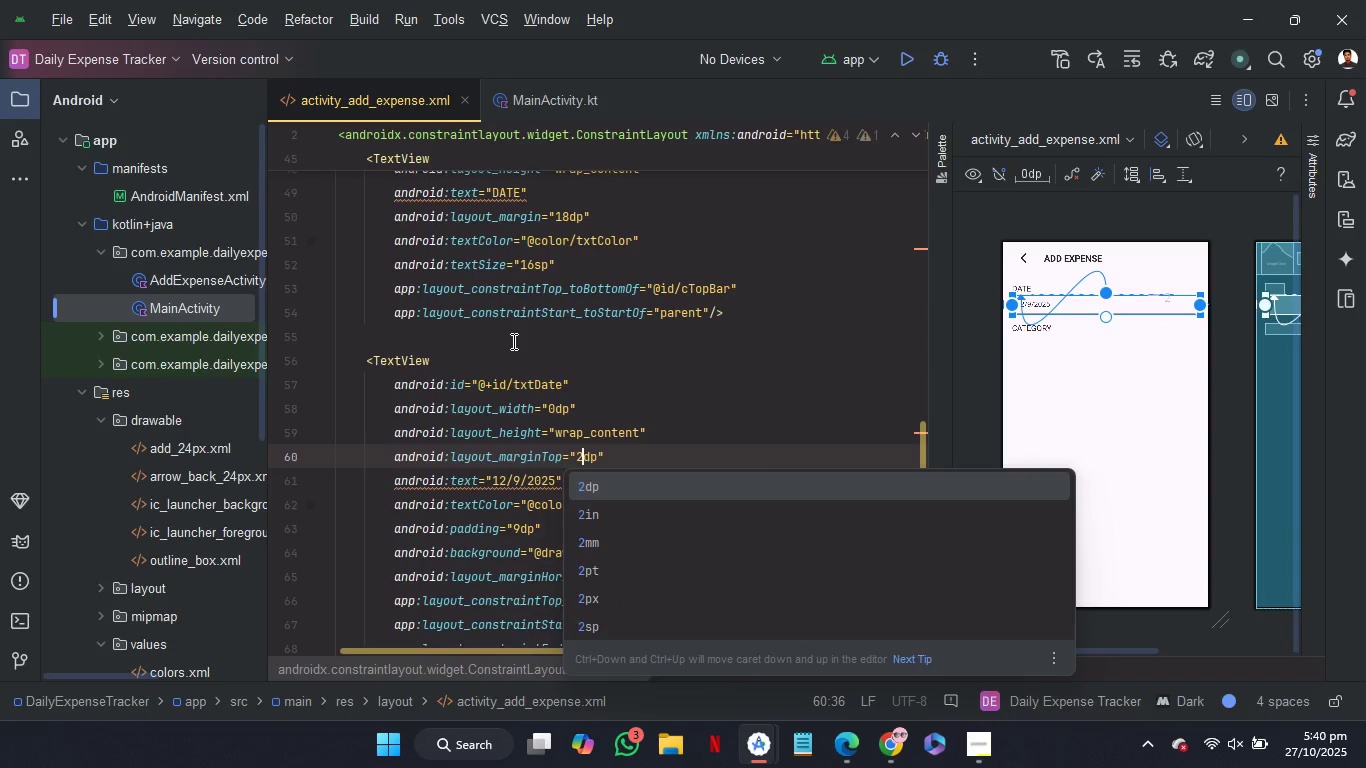 
left_click([512, 341])
 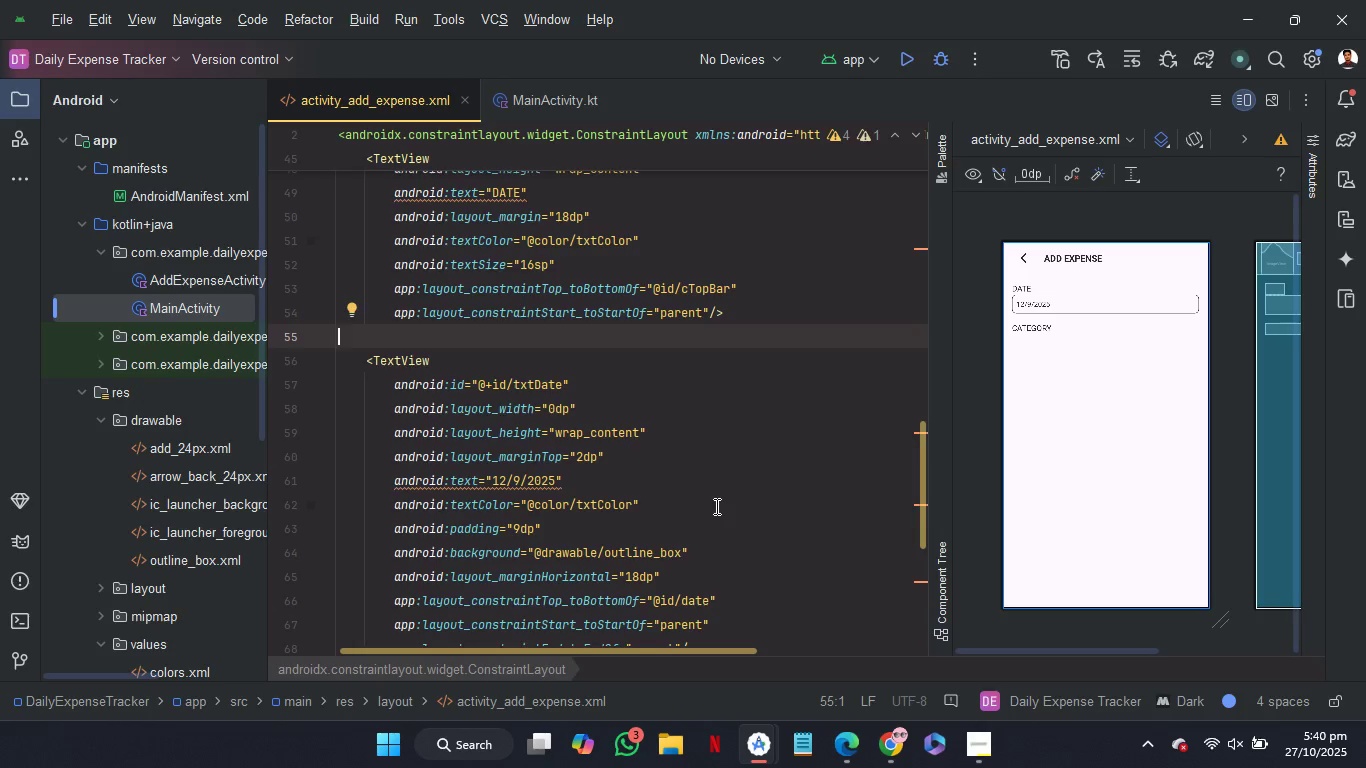 
wait(22.48)
 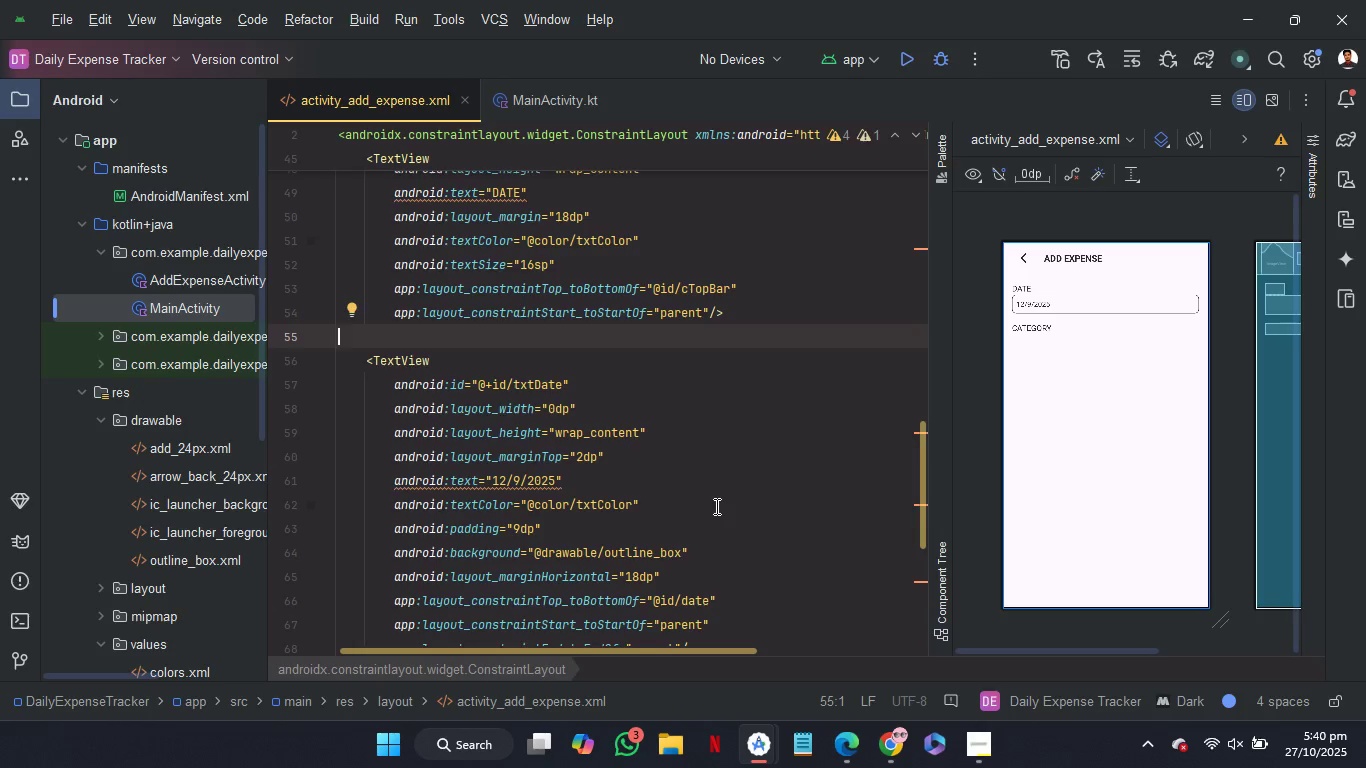 
scroll: coordinate [715, 506], scroll_direction: up, amount: 55.0
 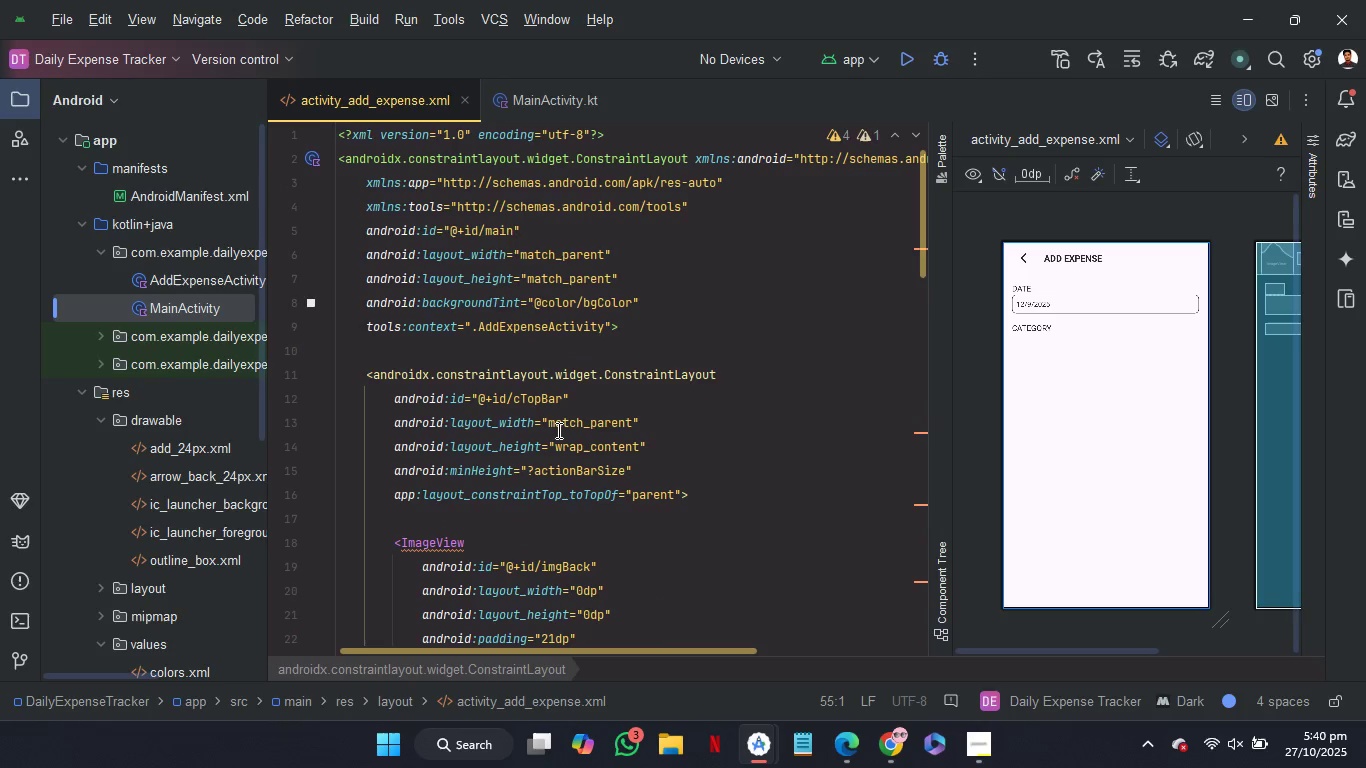 
hold_key(key=ControlRight, duration=2.61)
left_click([536, 332])
 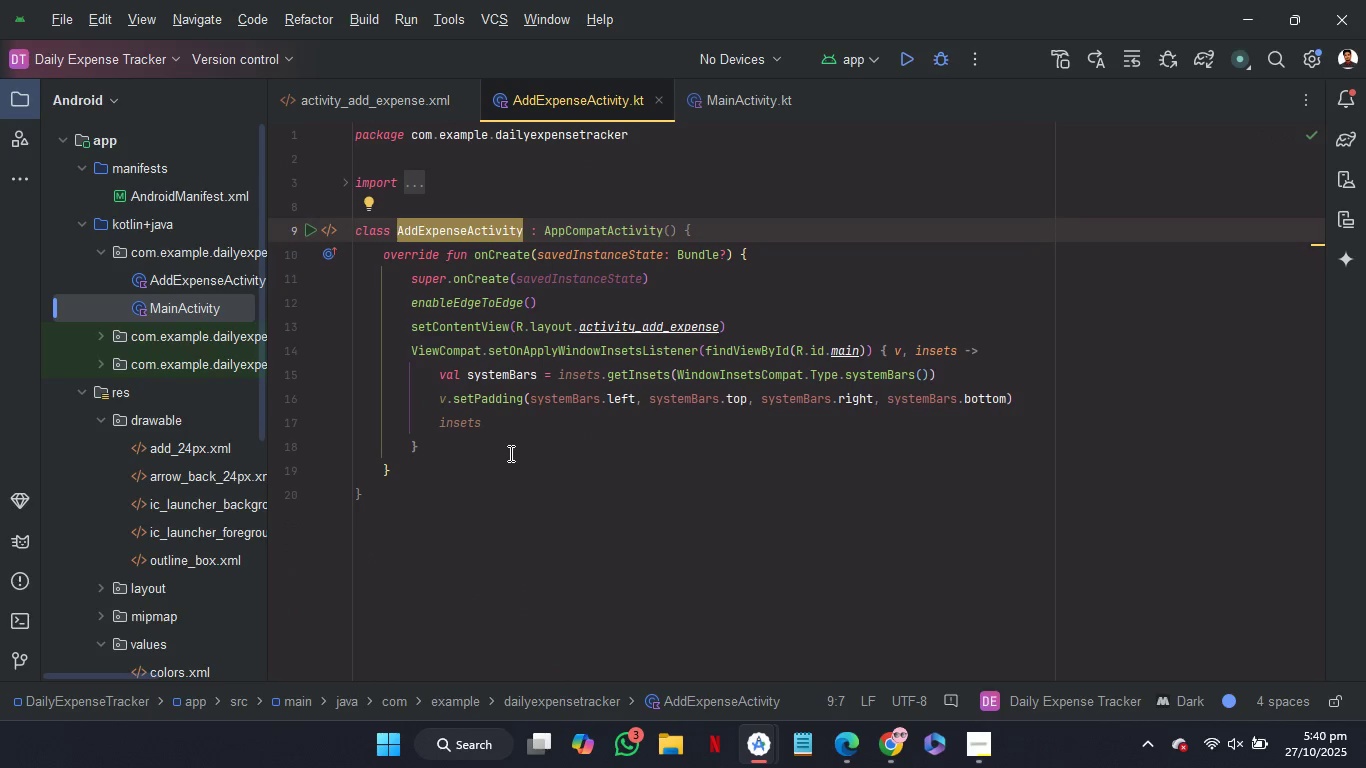 
left_click([517, 446])
 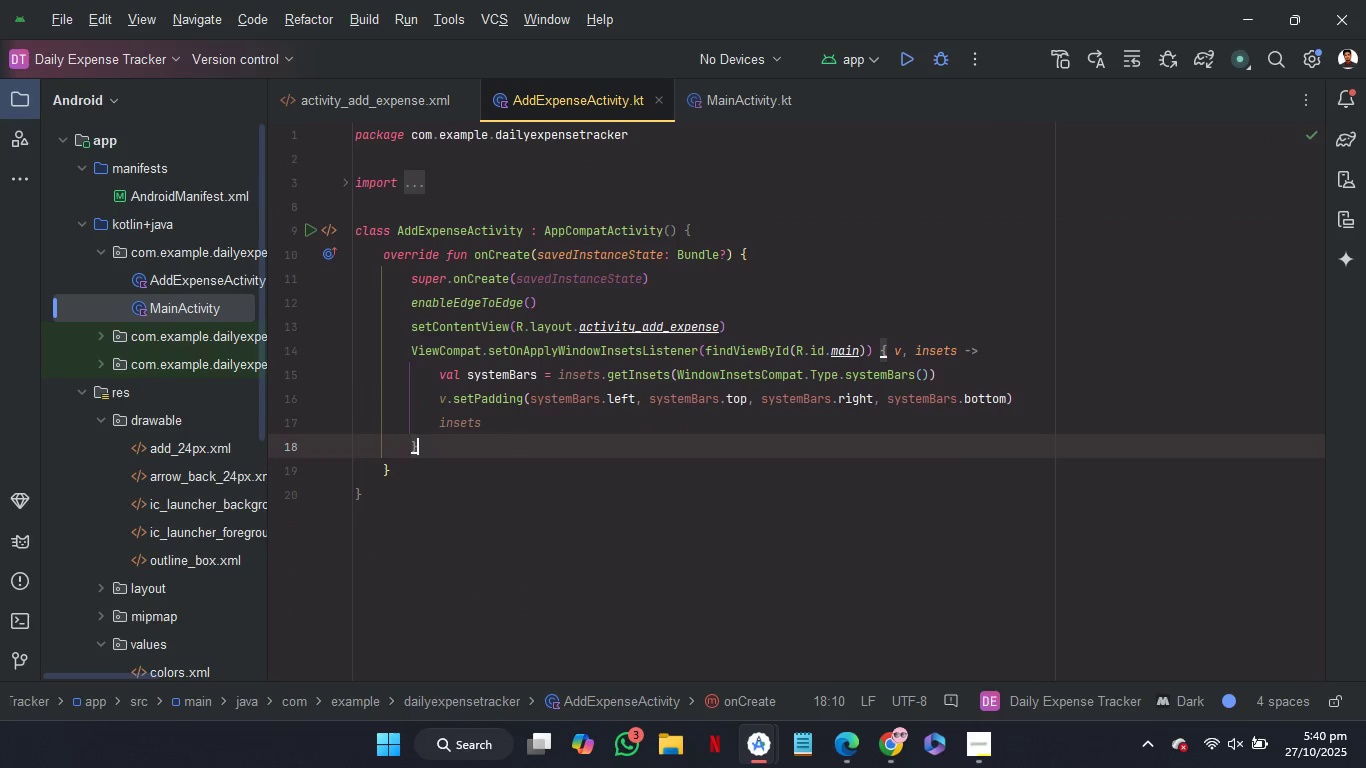 
key(Enter)
 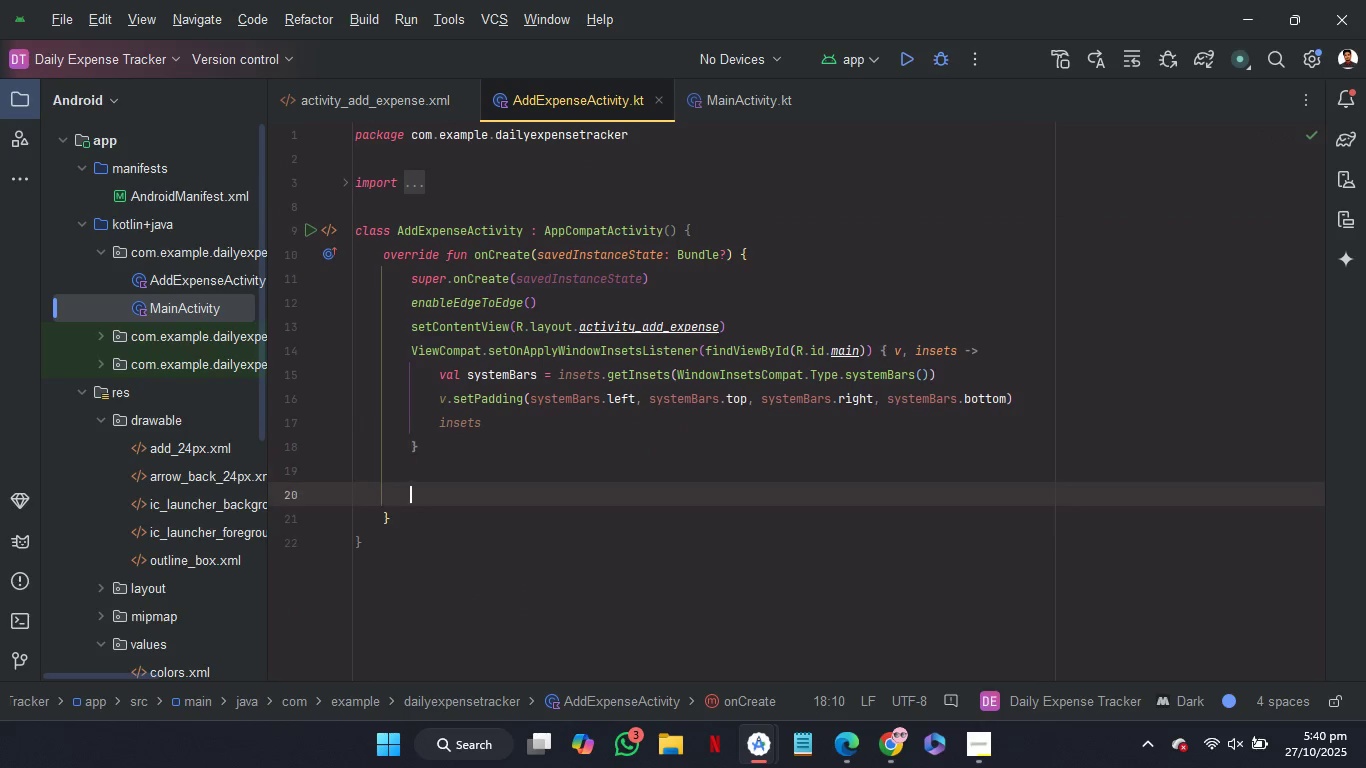 
key(Enter)
 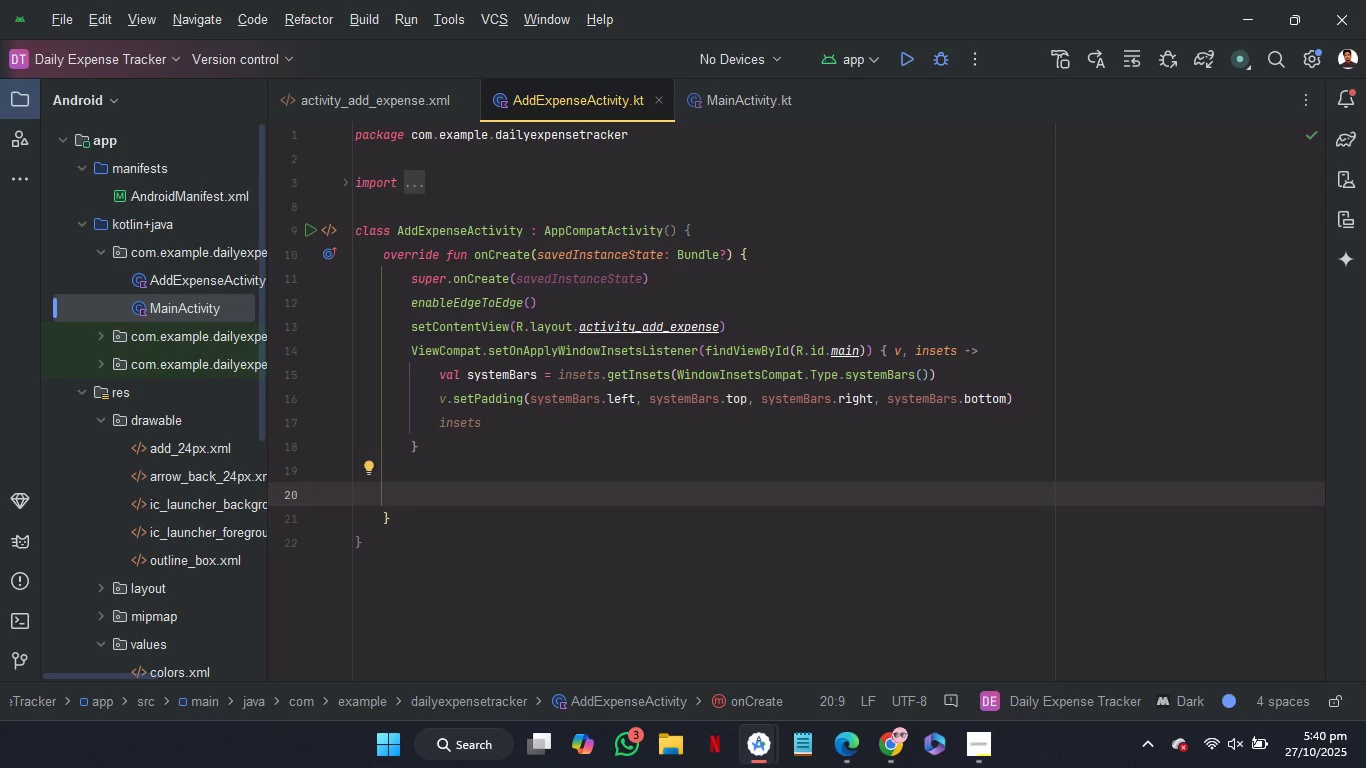 
wait(5.05)
 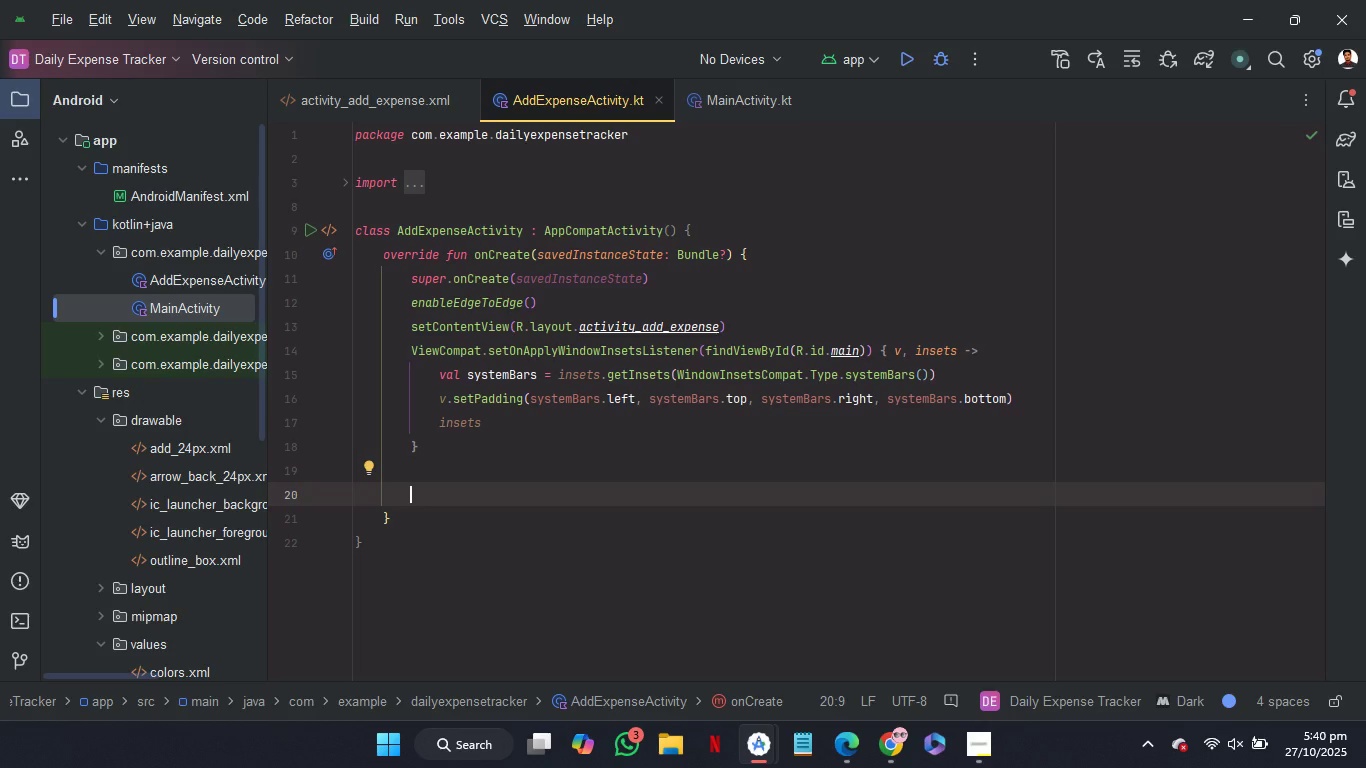 
type(fi)
 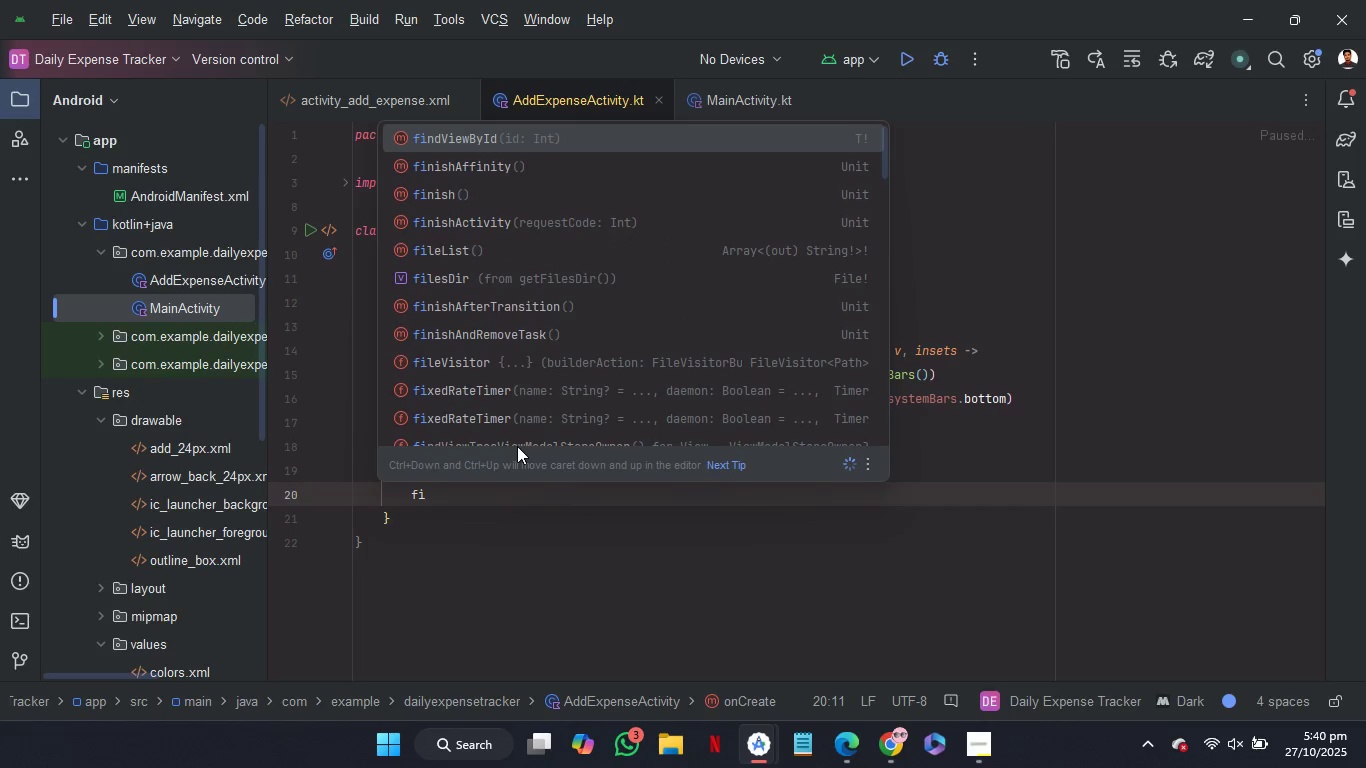 
key(Enter)
 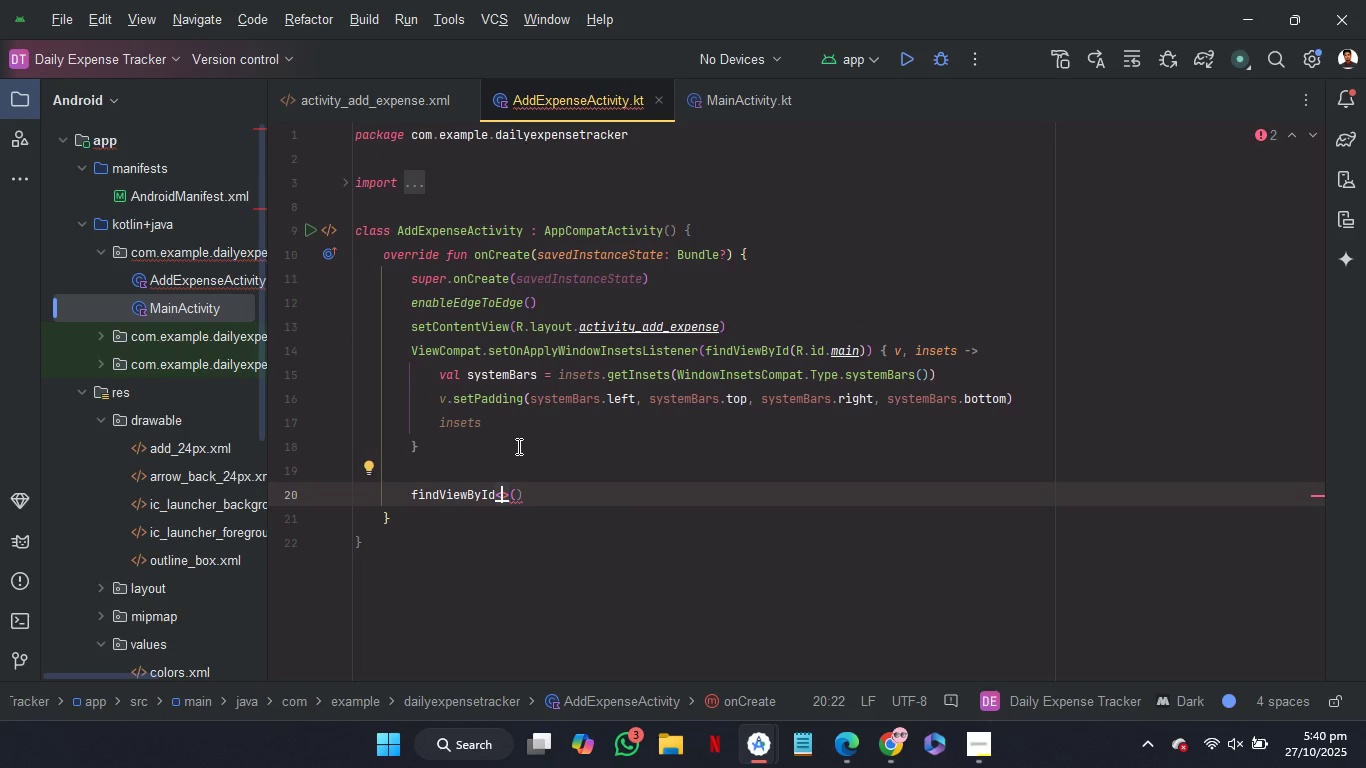 
hold_key(key=ShiftRight, duration=1.49)
 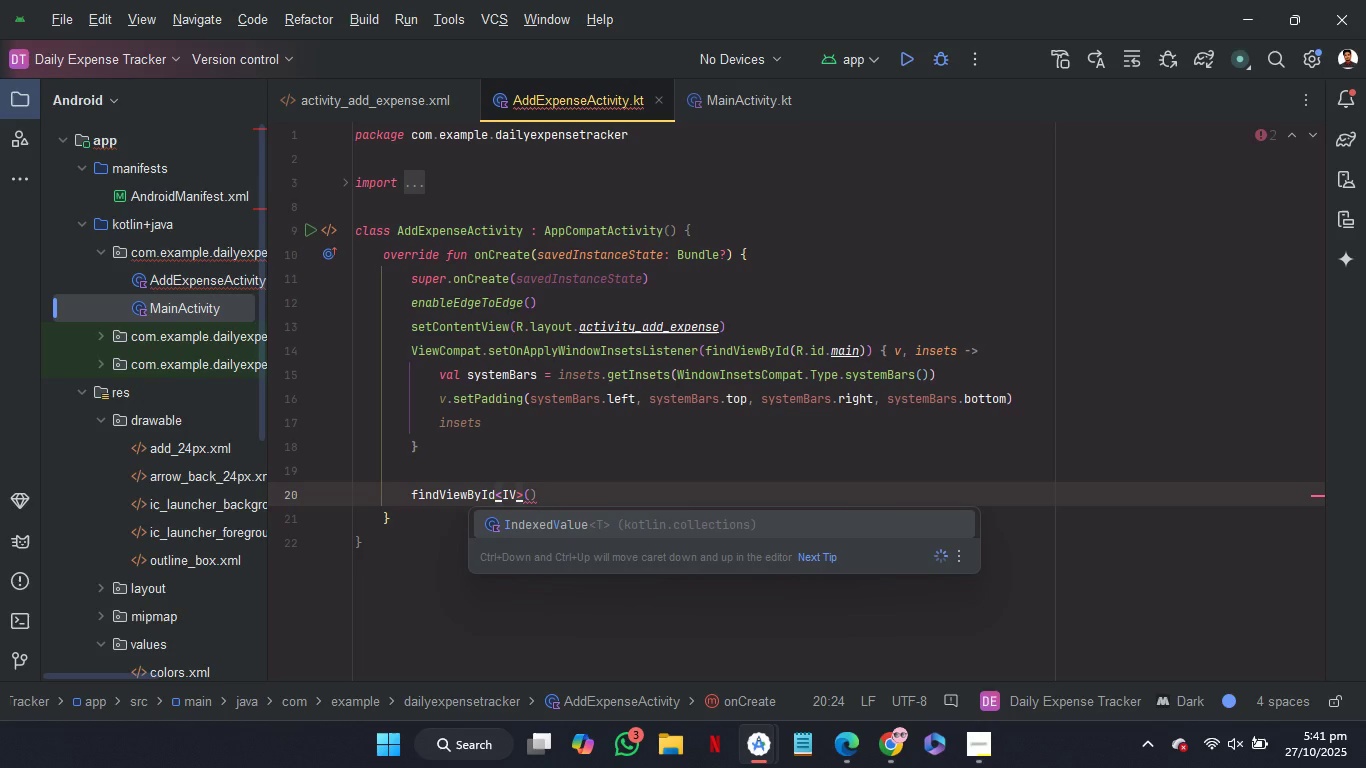 
hold_key(key=I, duration=0.6)
 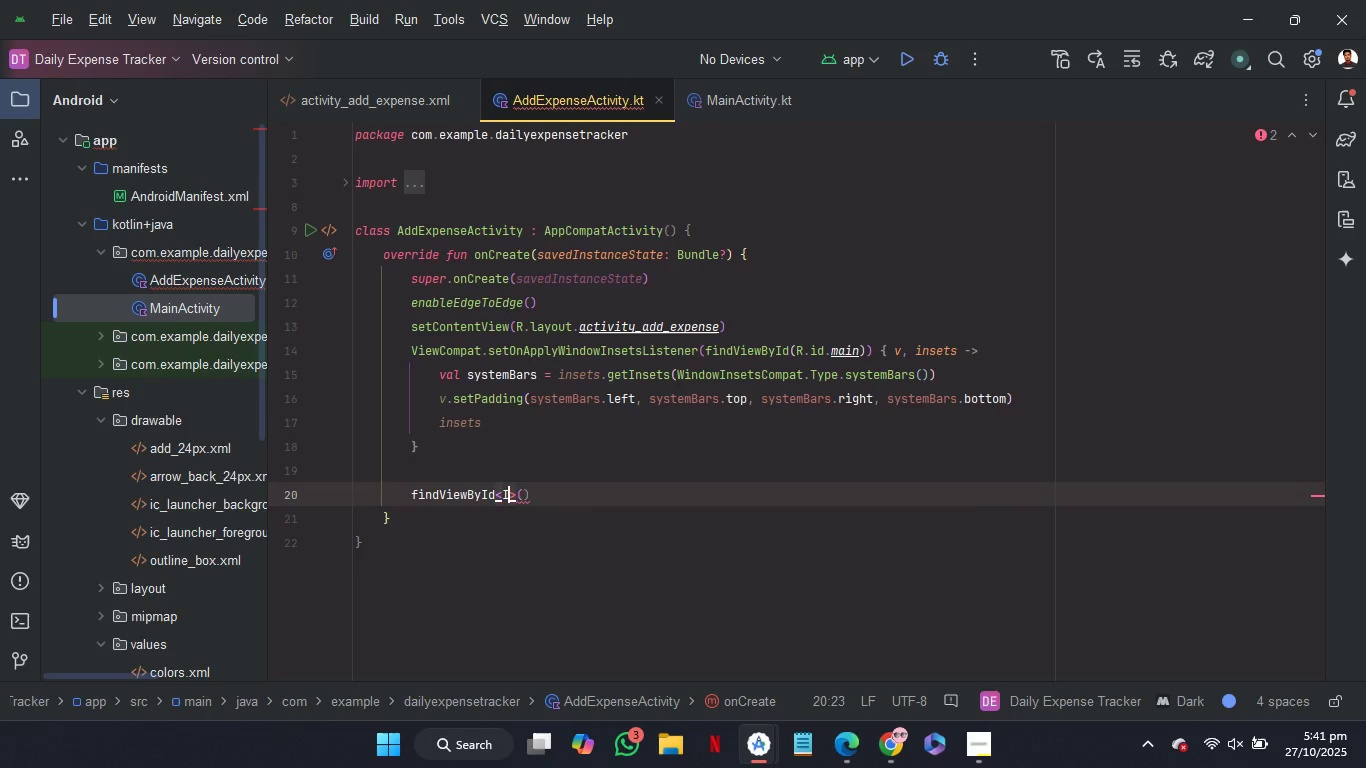 
hold_key(key=V, duration=21.33)
 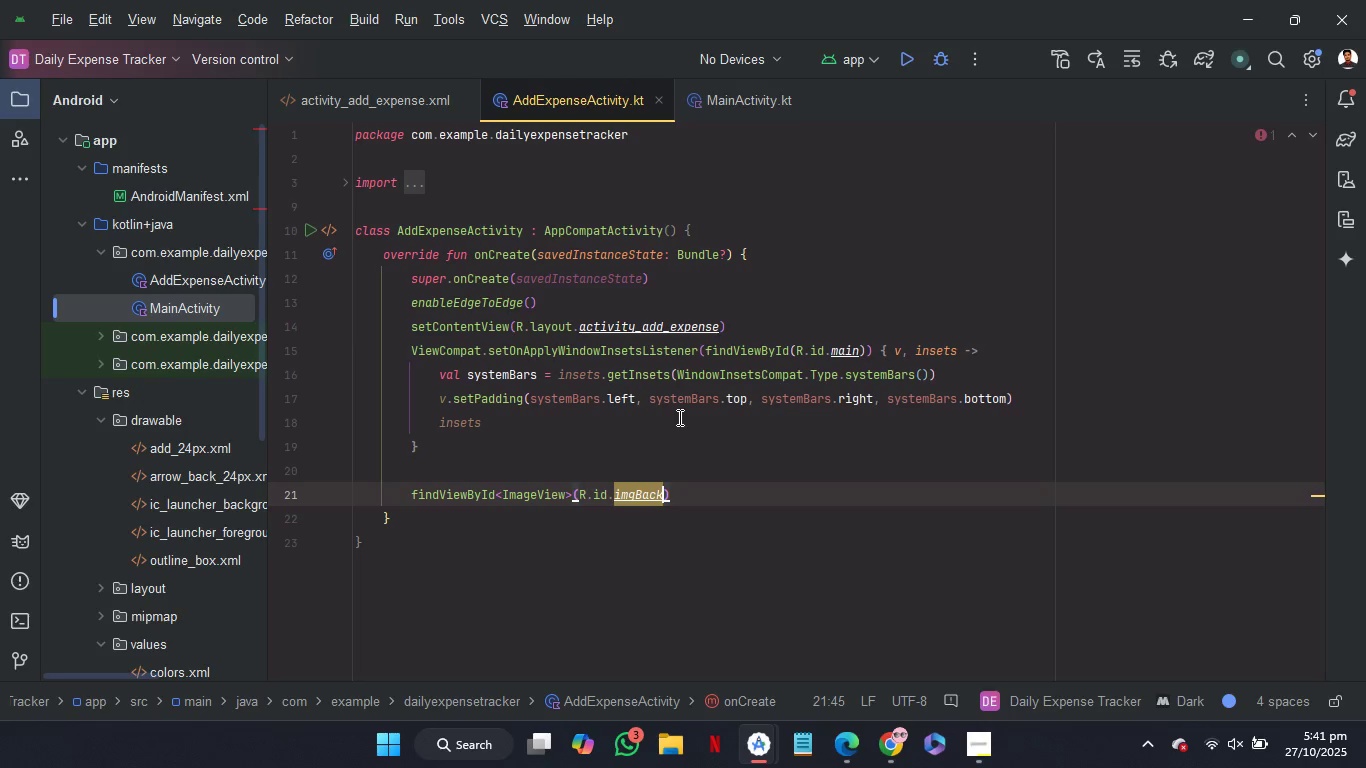 
key(ArrowDown)
 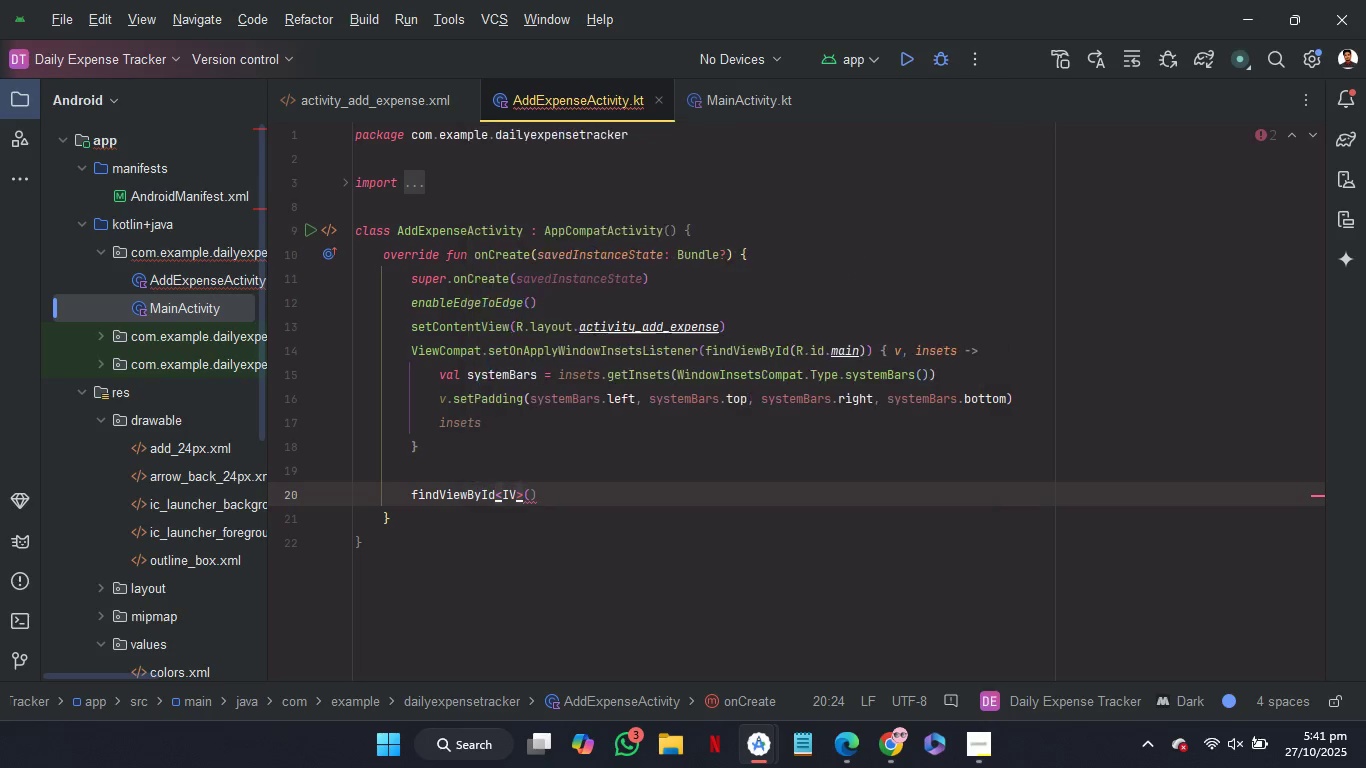 
key(Enter)
 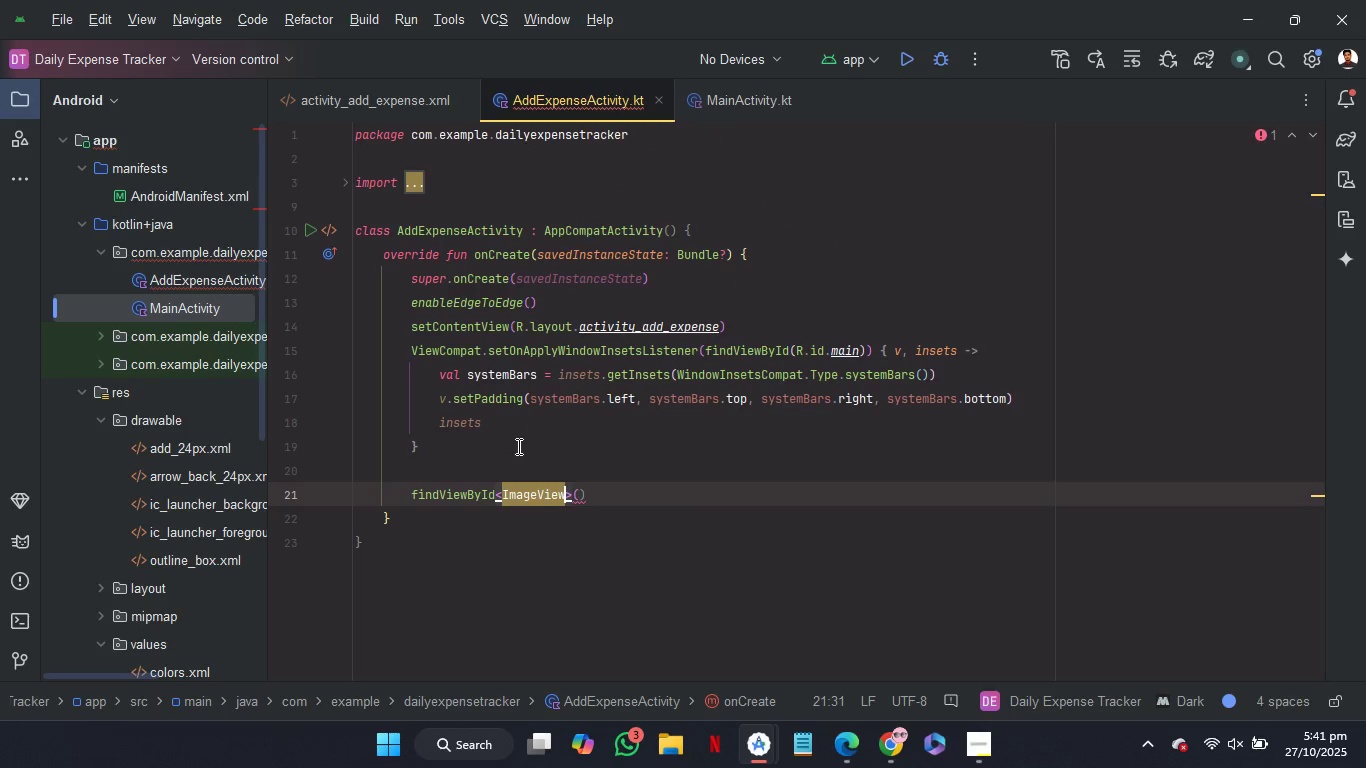 
key(ArrowRight)
 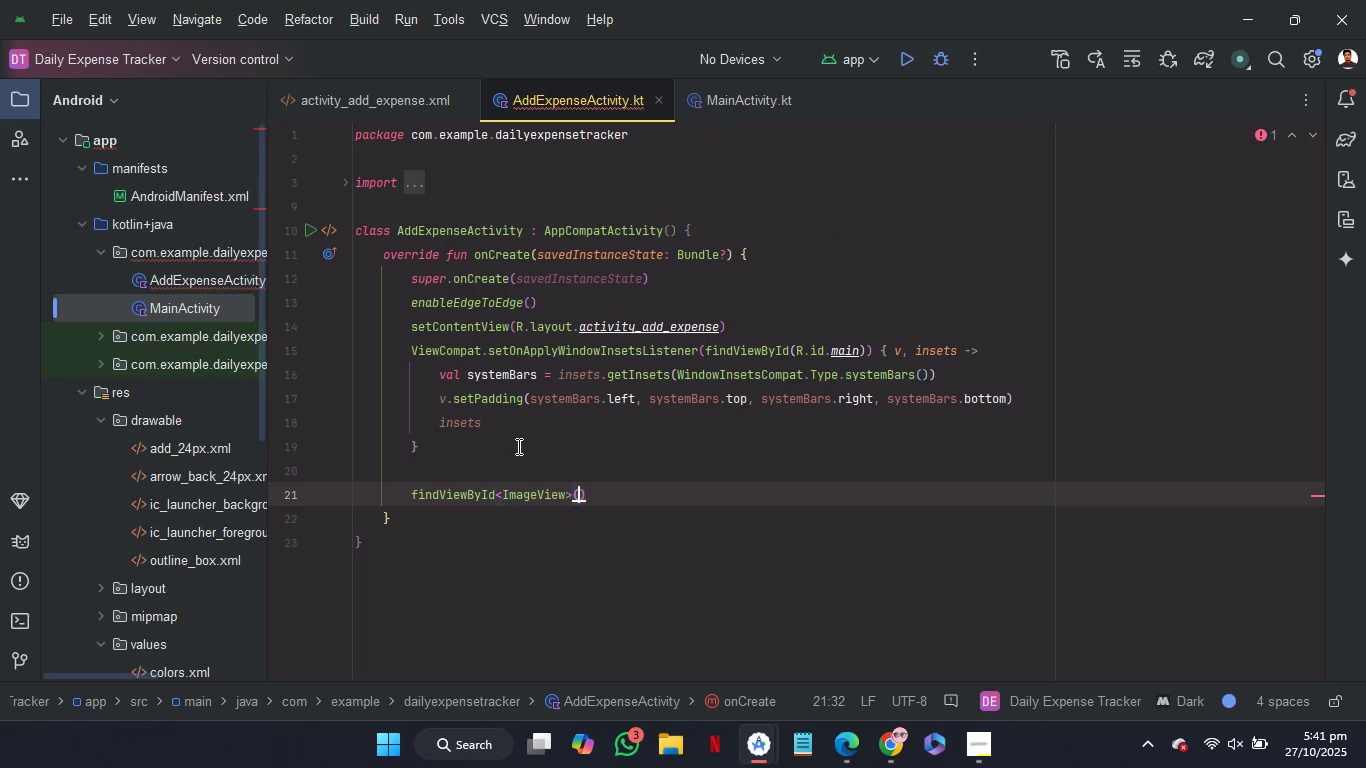 
key(ArrowRight)
 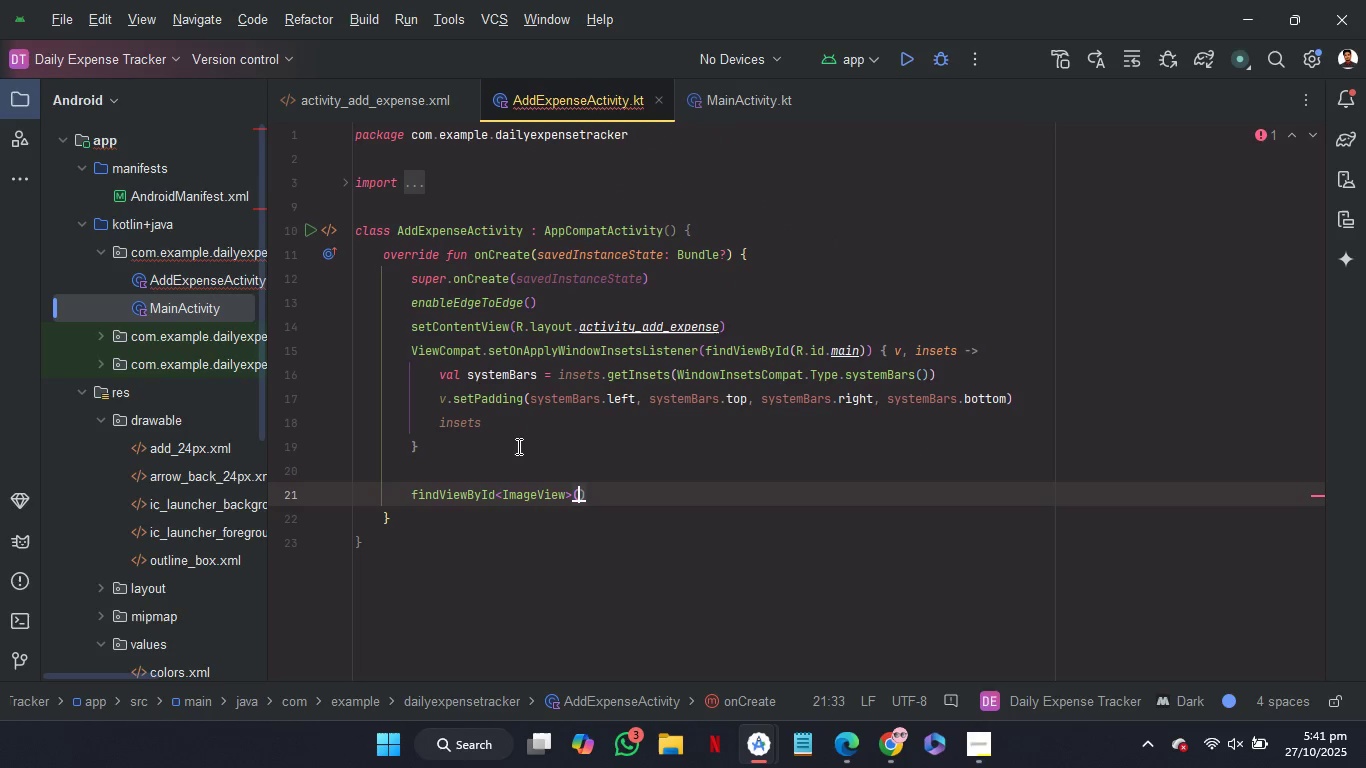 
key(Shift+R)
 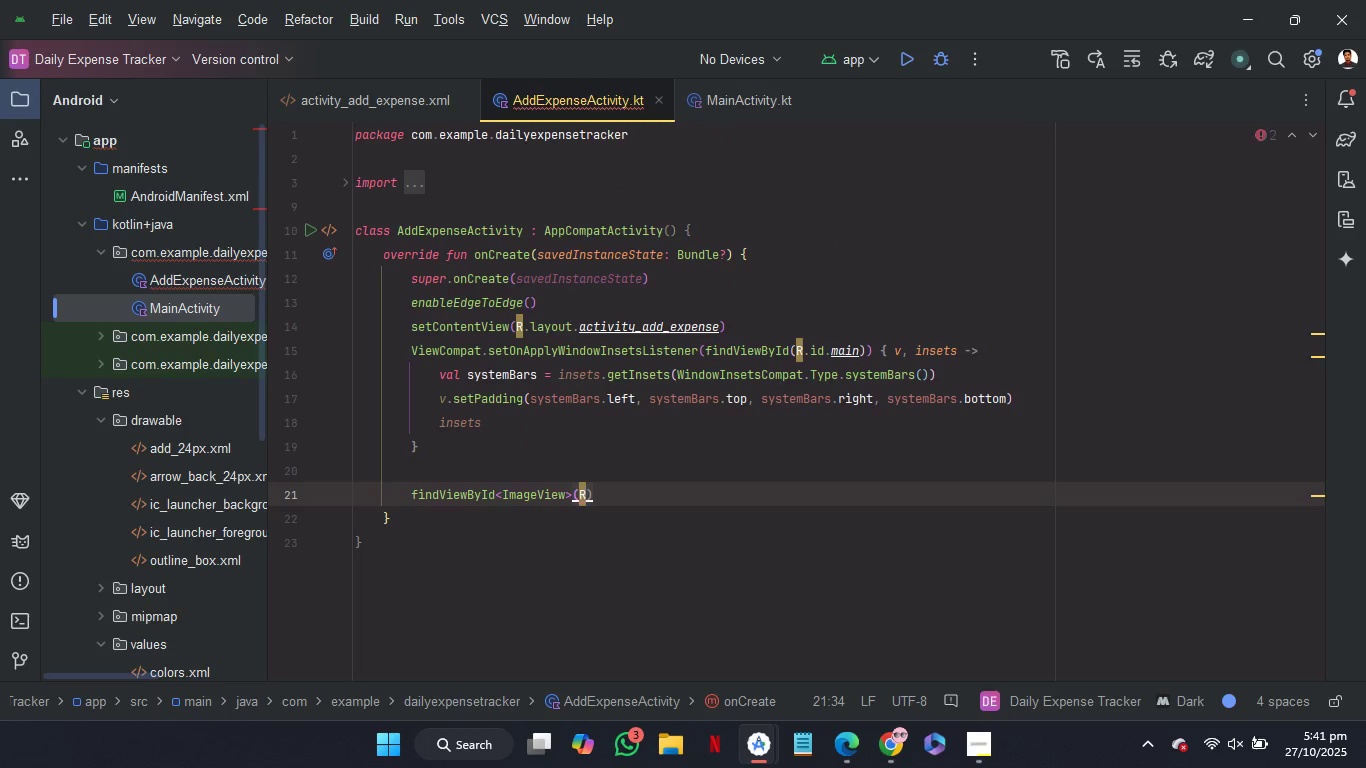 
key(Period)
 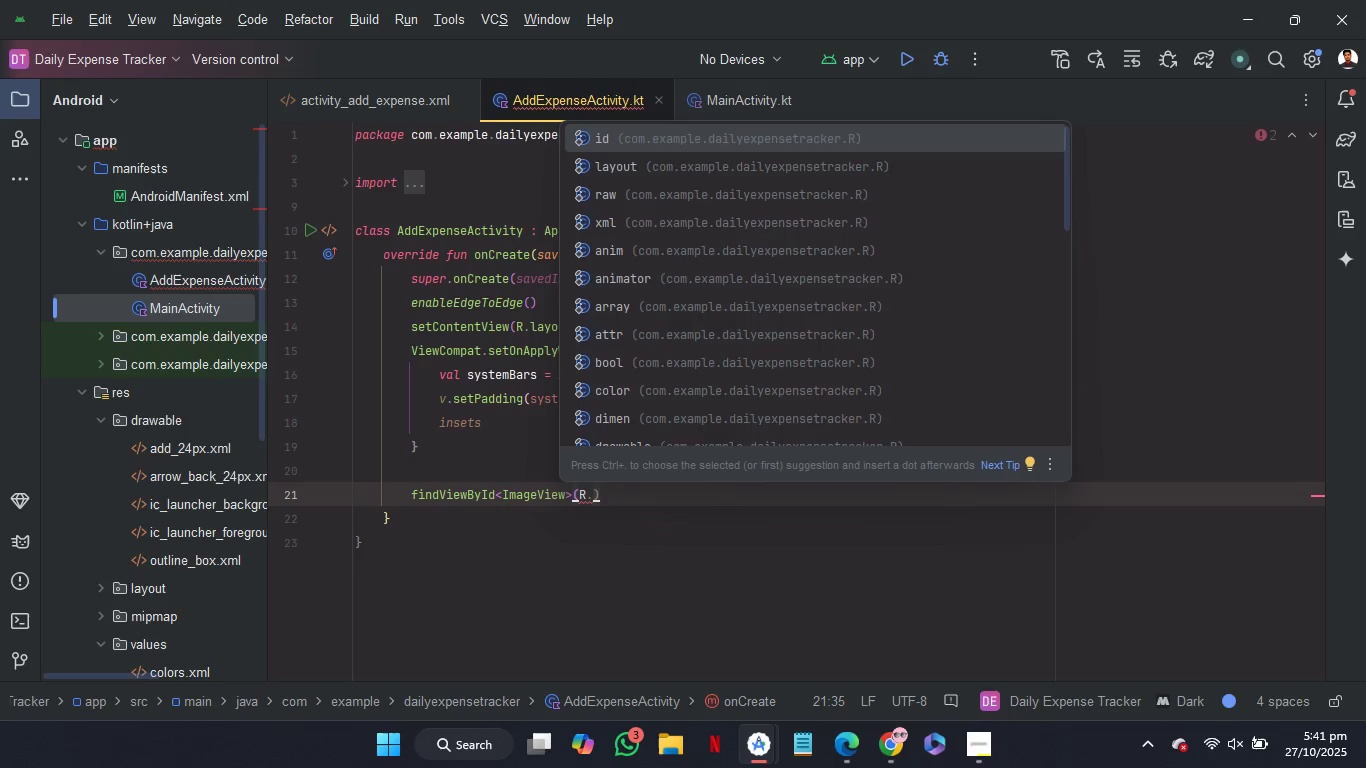 
key(Enter)
 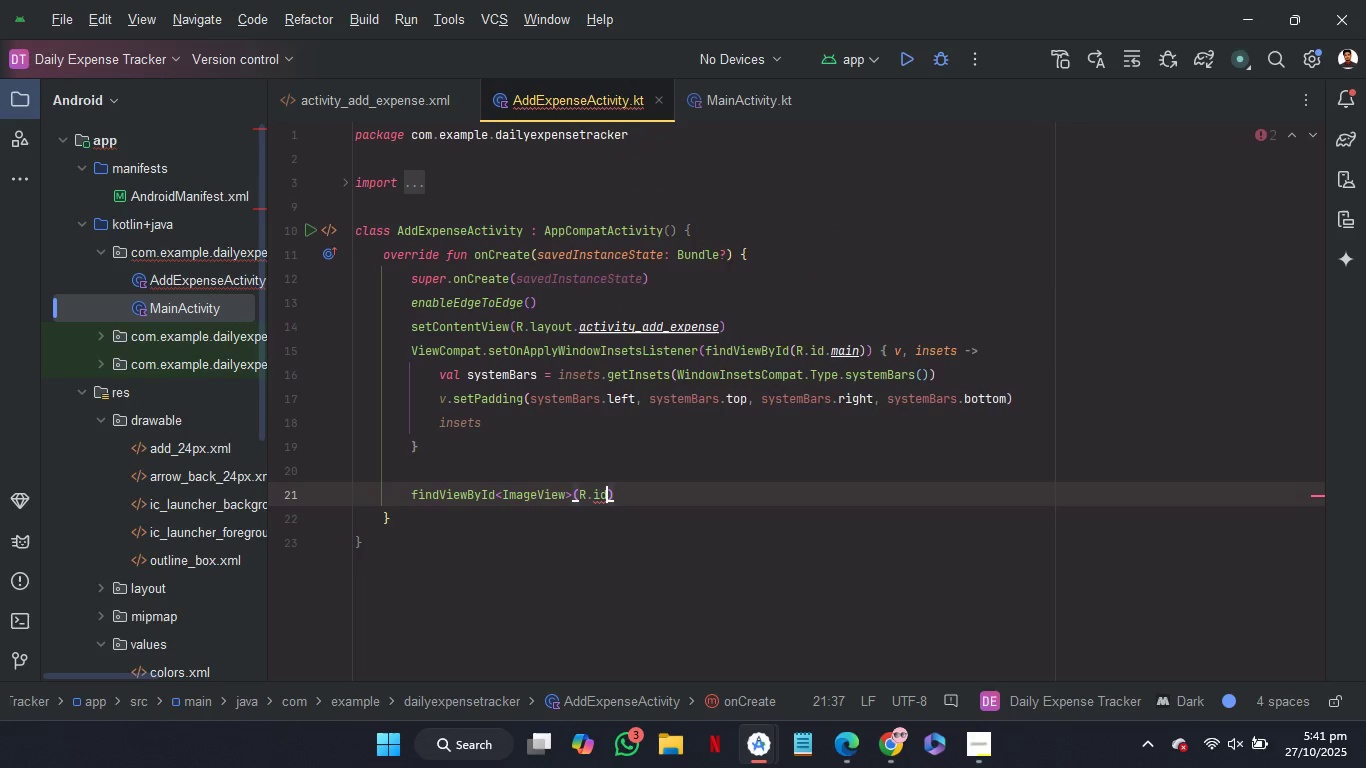 
key(Period)
 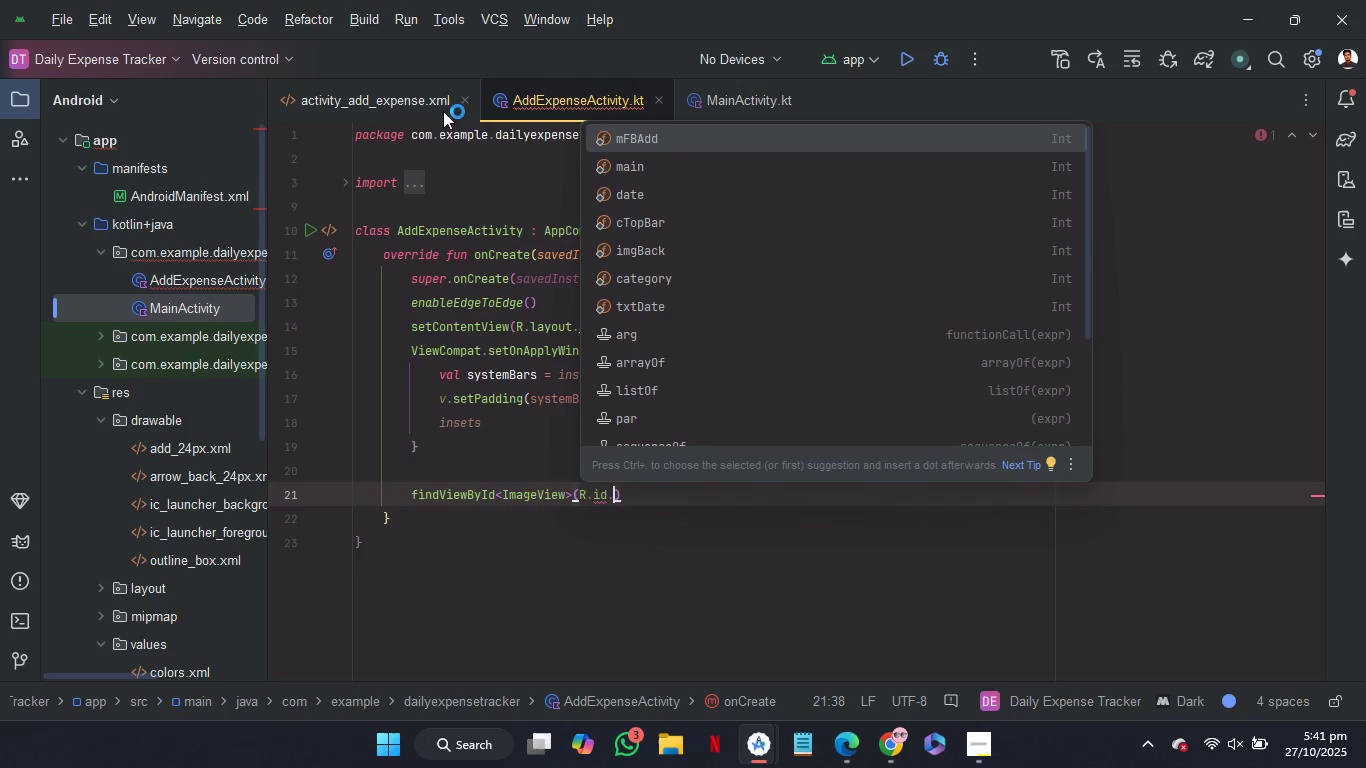 
left_click([380, 116])
 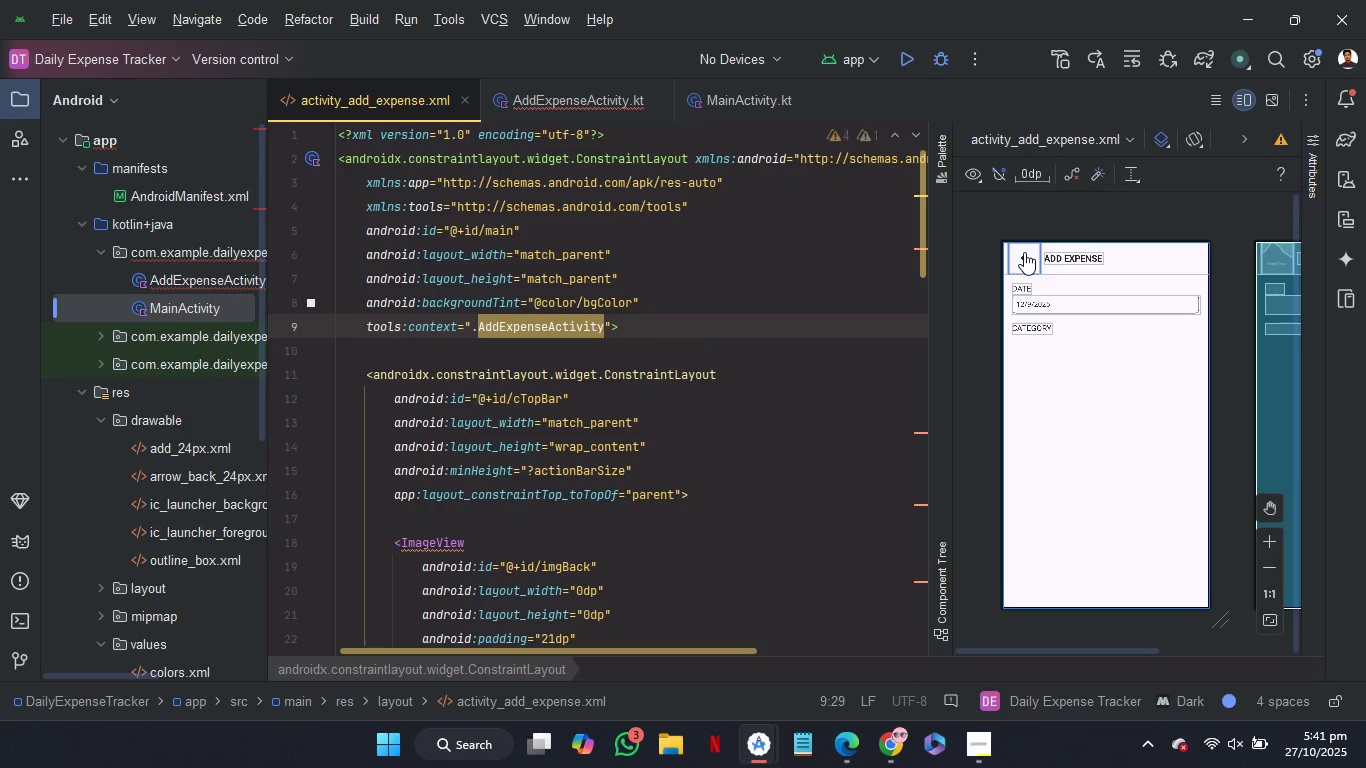 
left_click([1024, 252])
 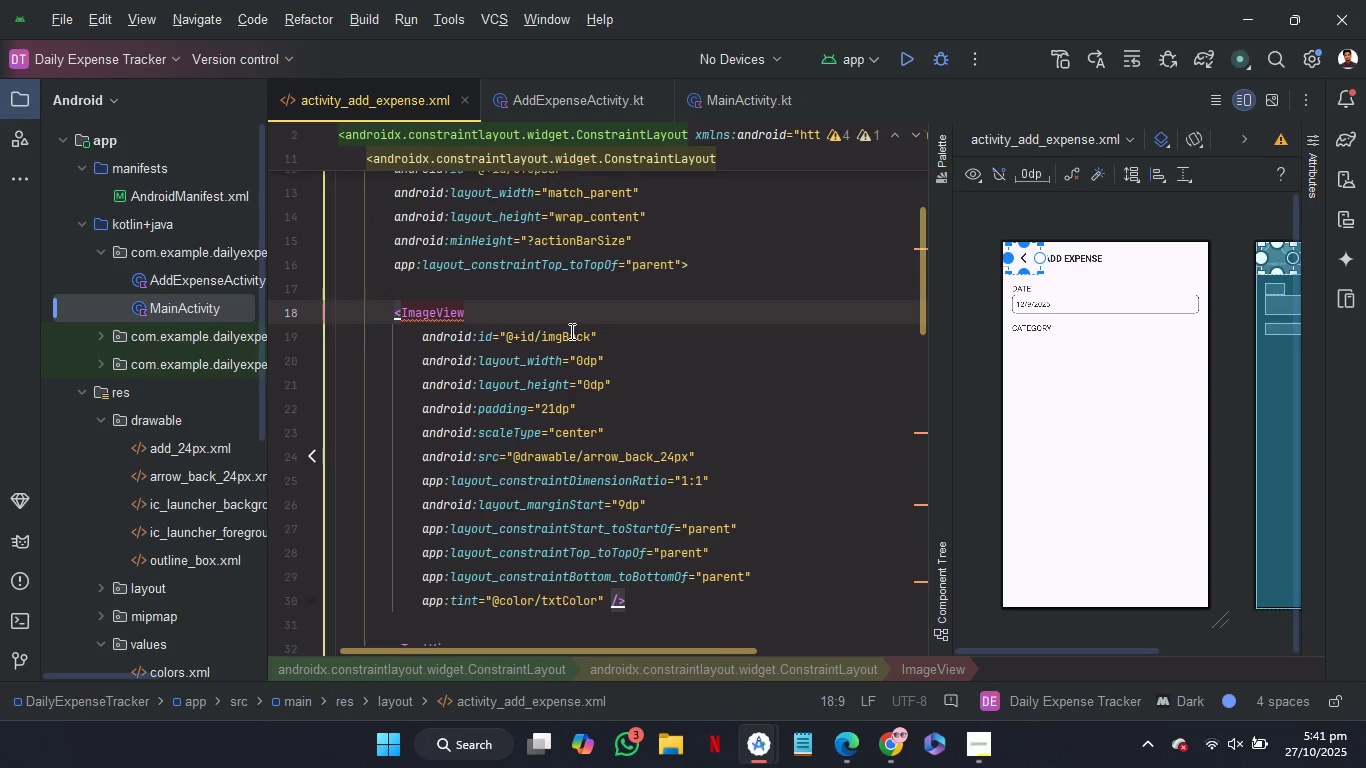 
double_click([570, 331])
 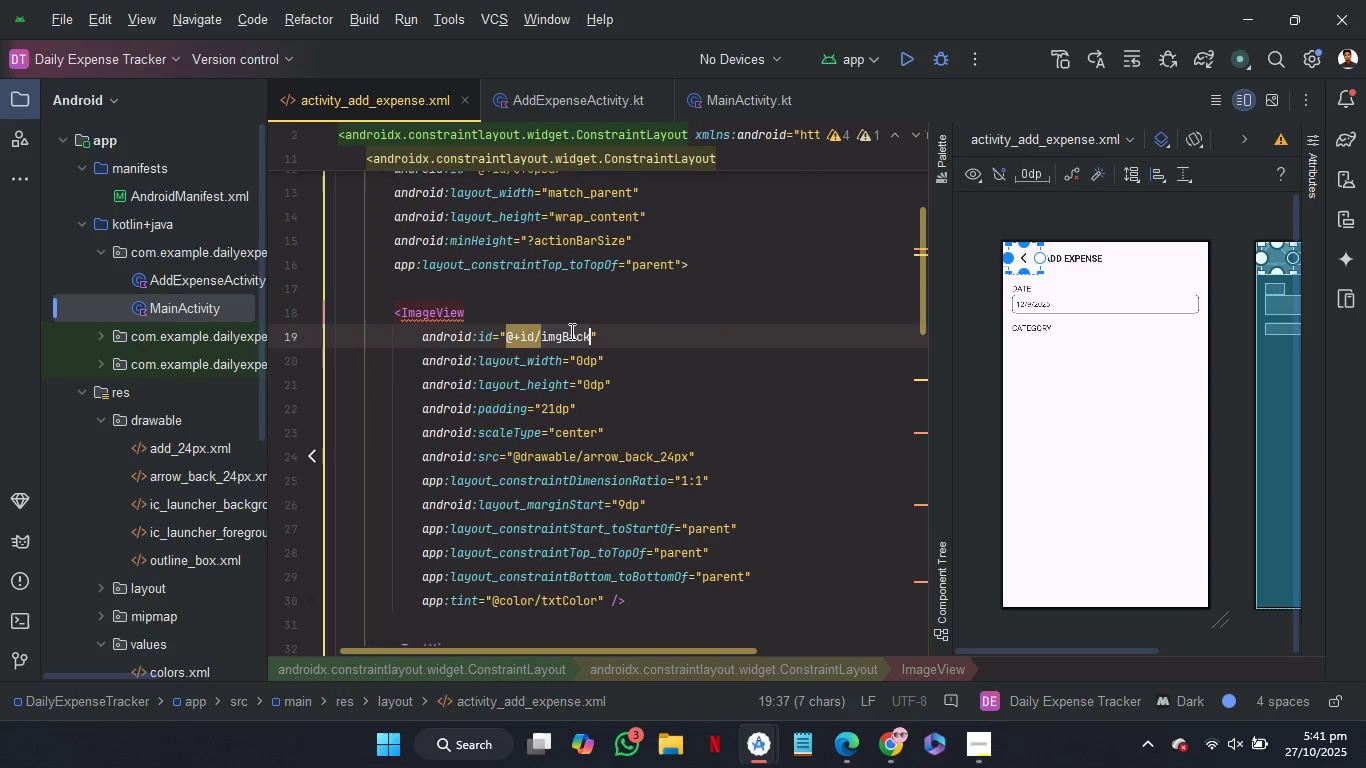 
key(Control+C)
 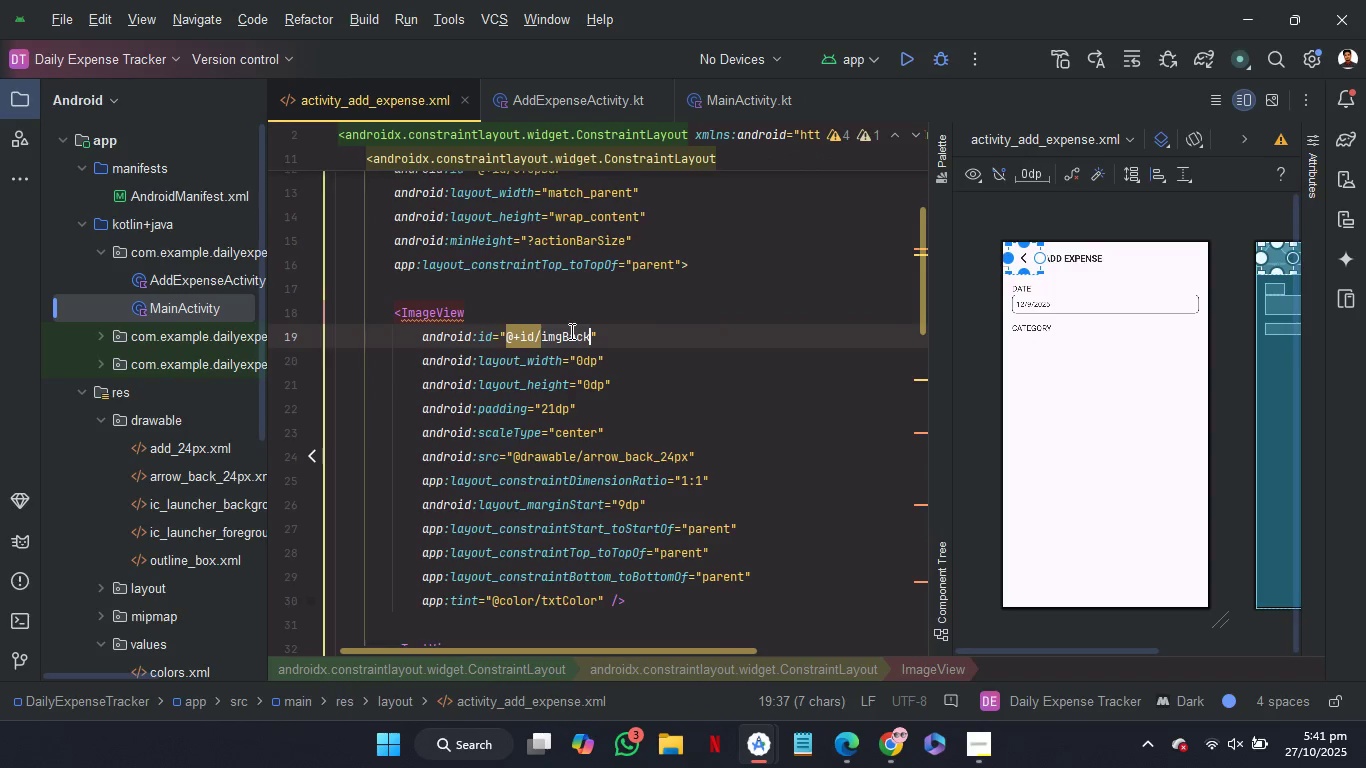 
key(Control+C)
 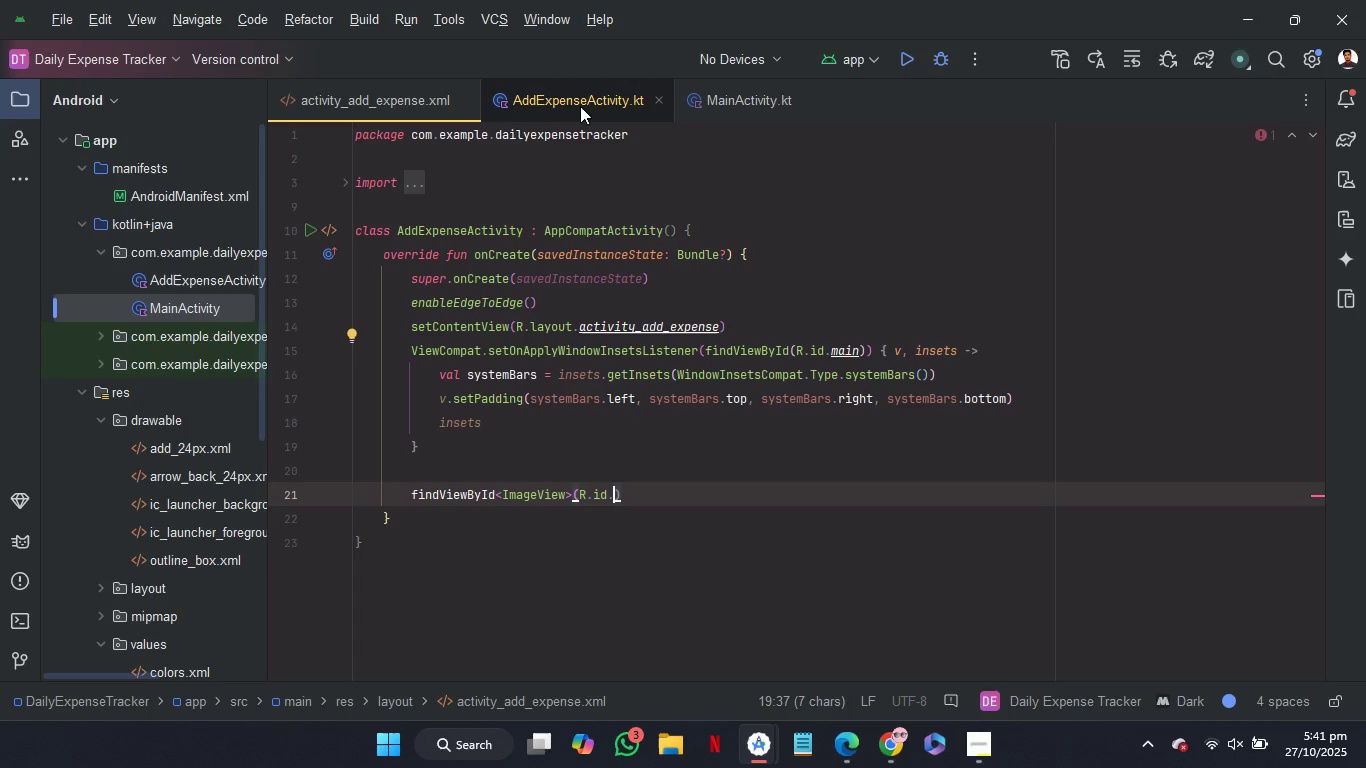 
left_click([580, 106])
 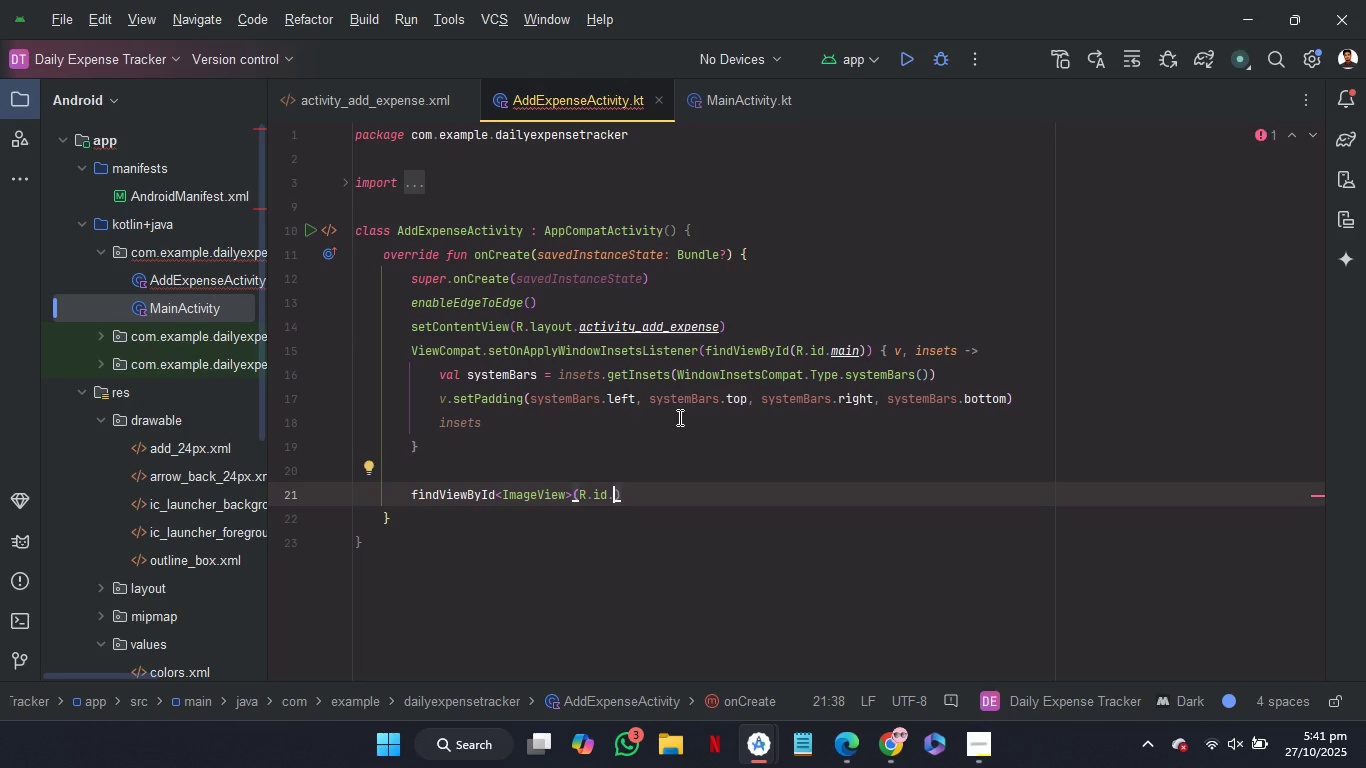 
hold_key(key=ControlLeft, duration=1.04)
 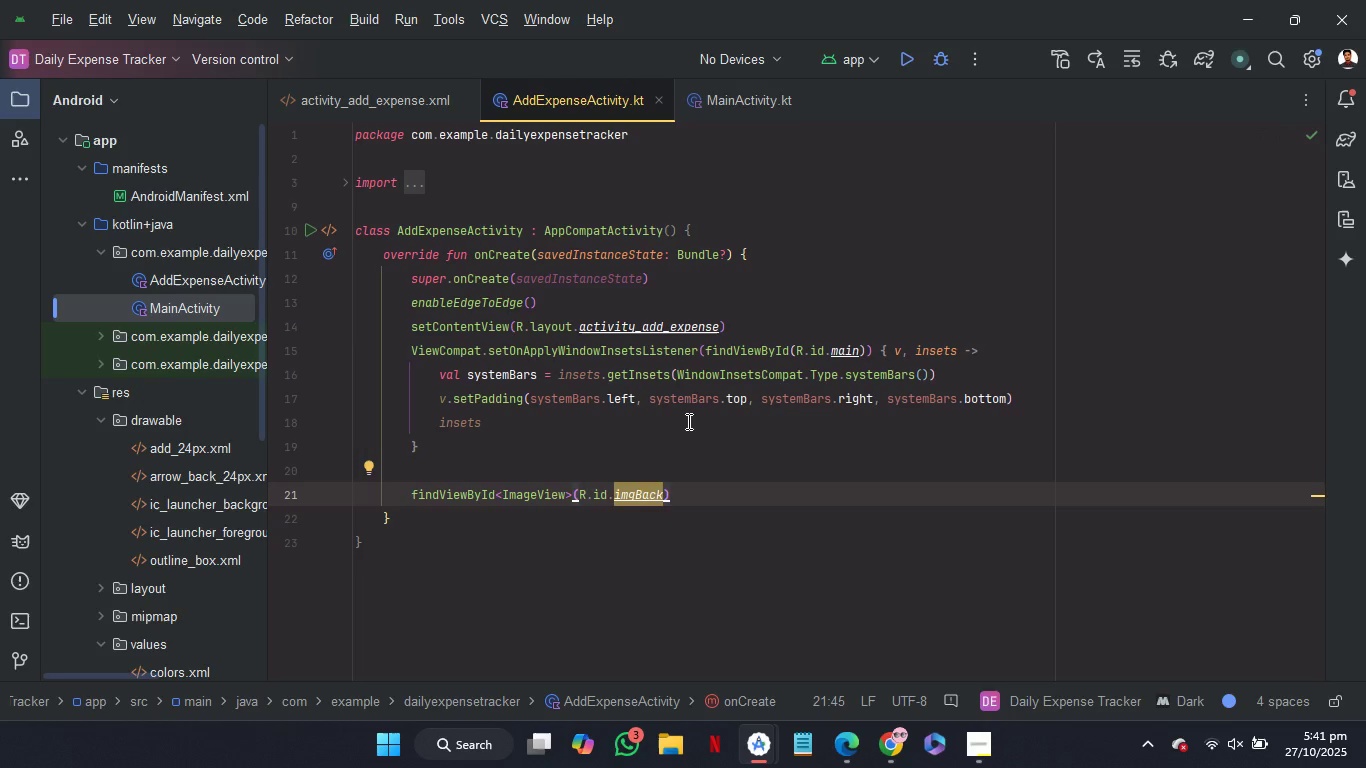 
key(ArrowRight)
 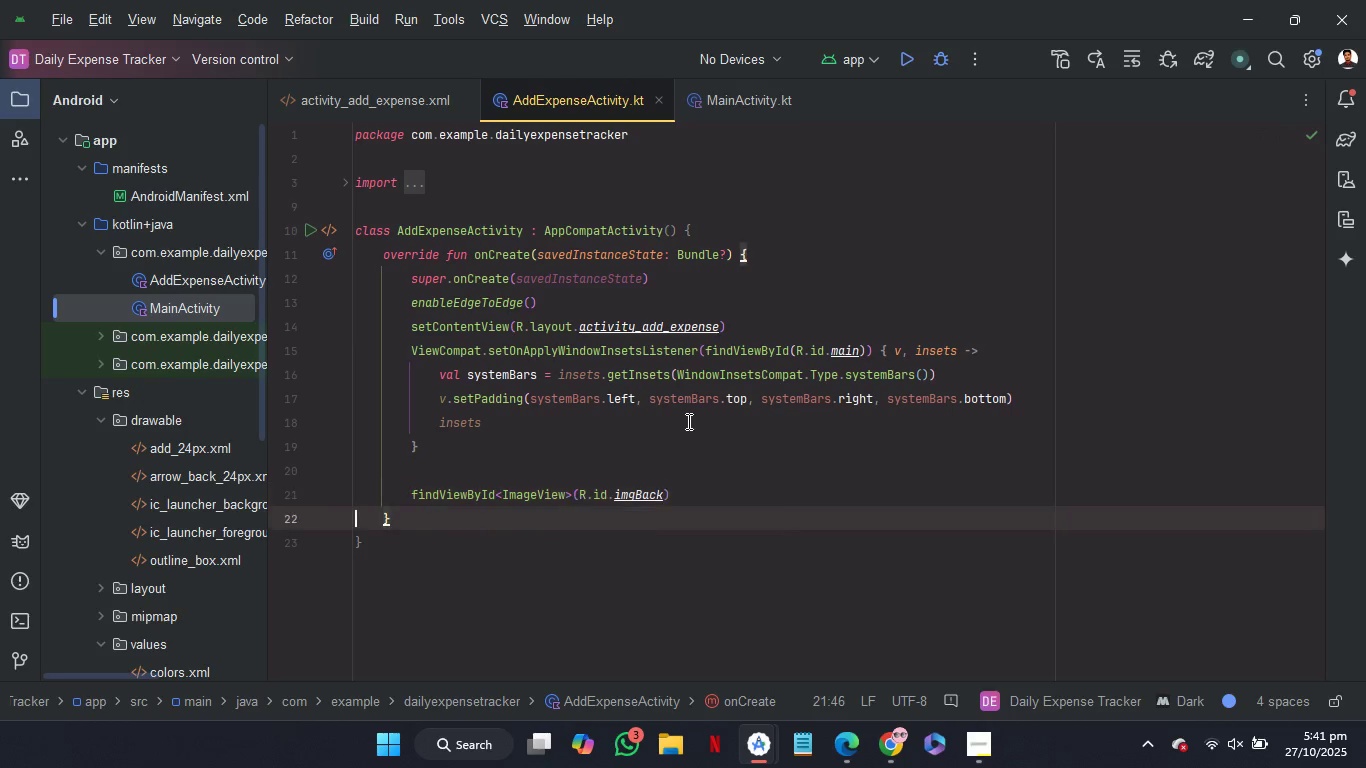 
key(ArrowRight)
 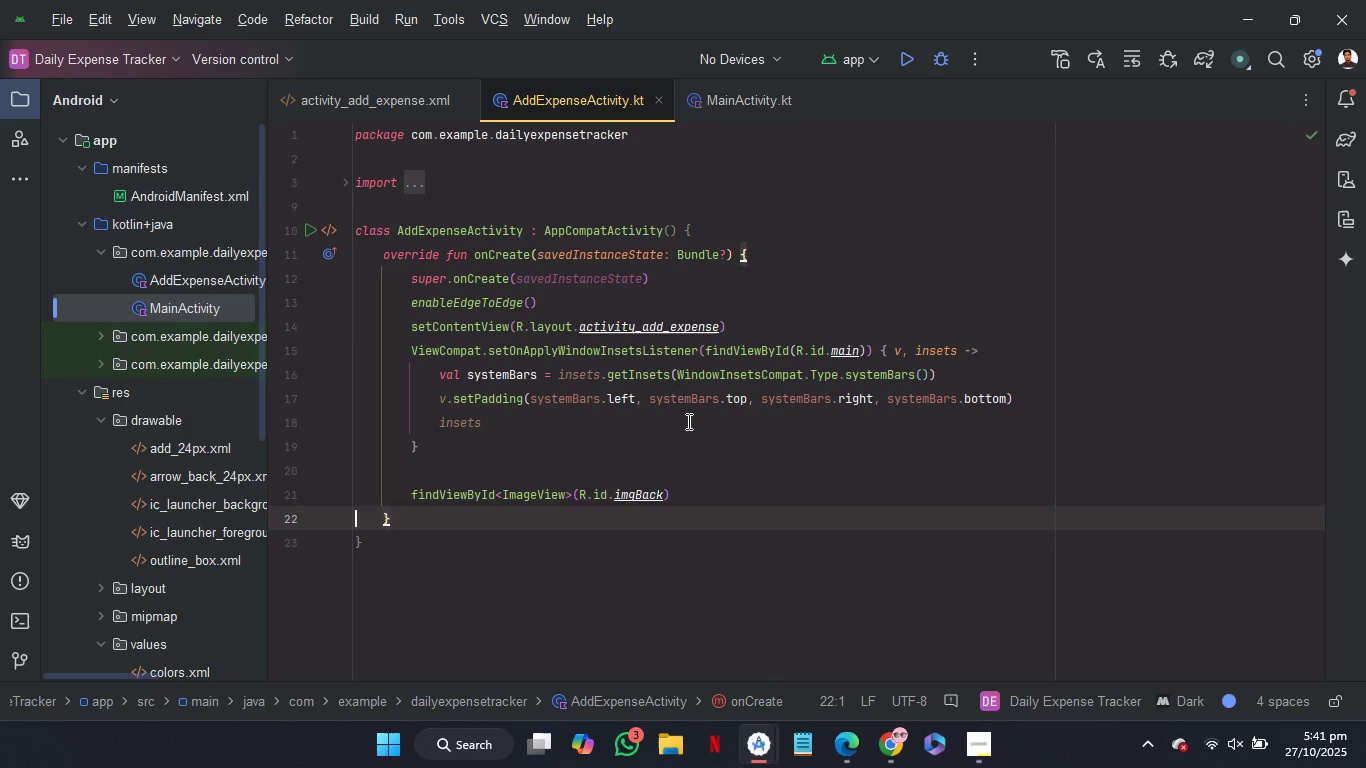 
key(ArrowLeft)
 